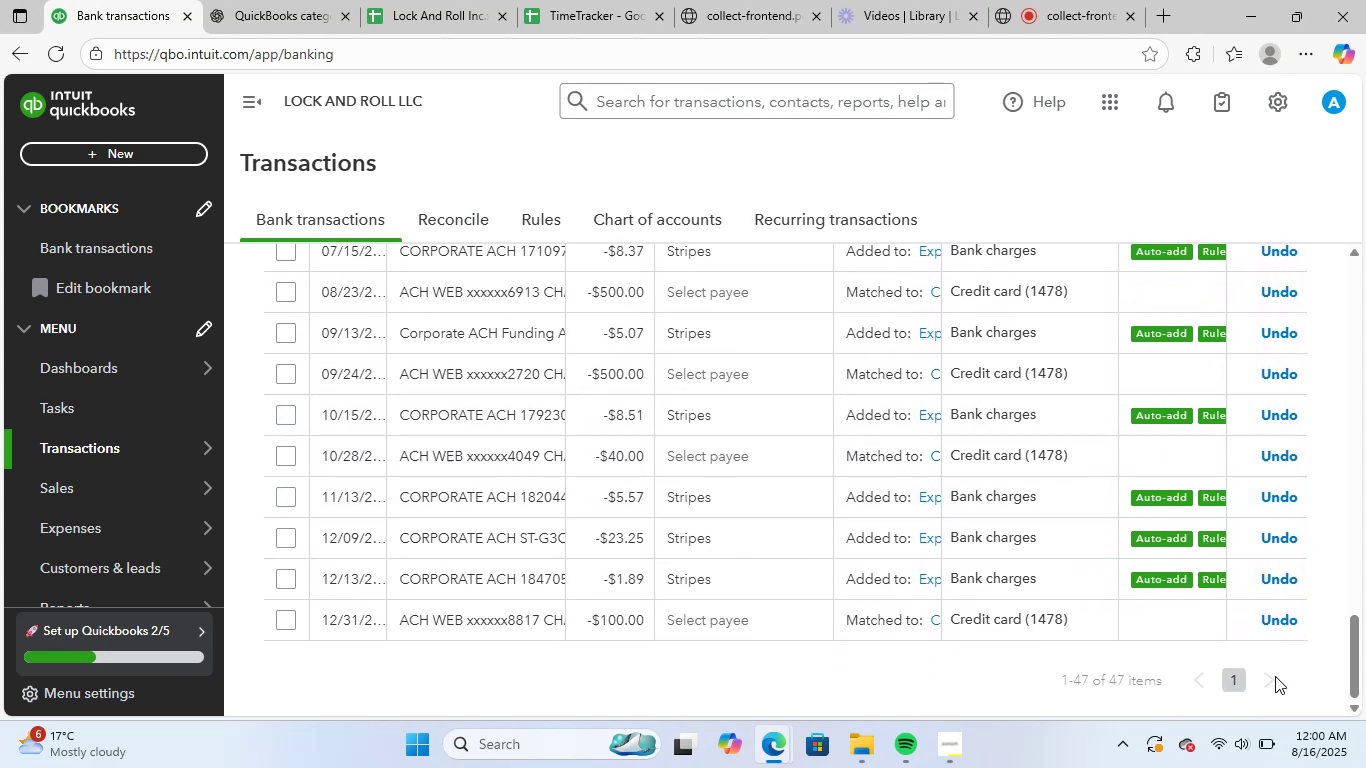 
double_click([1263, 681])
 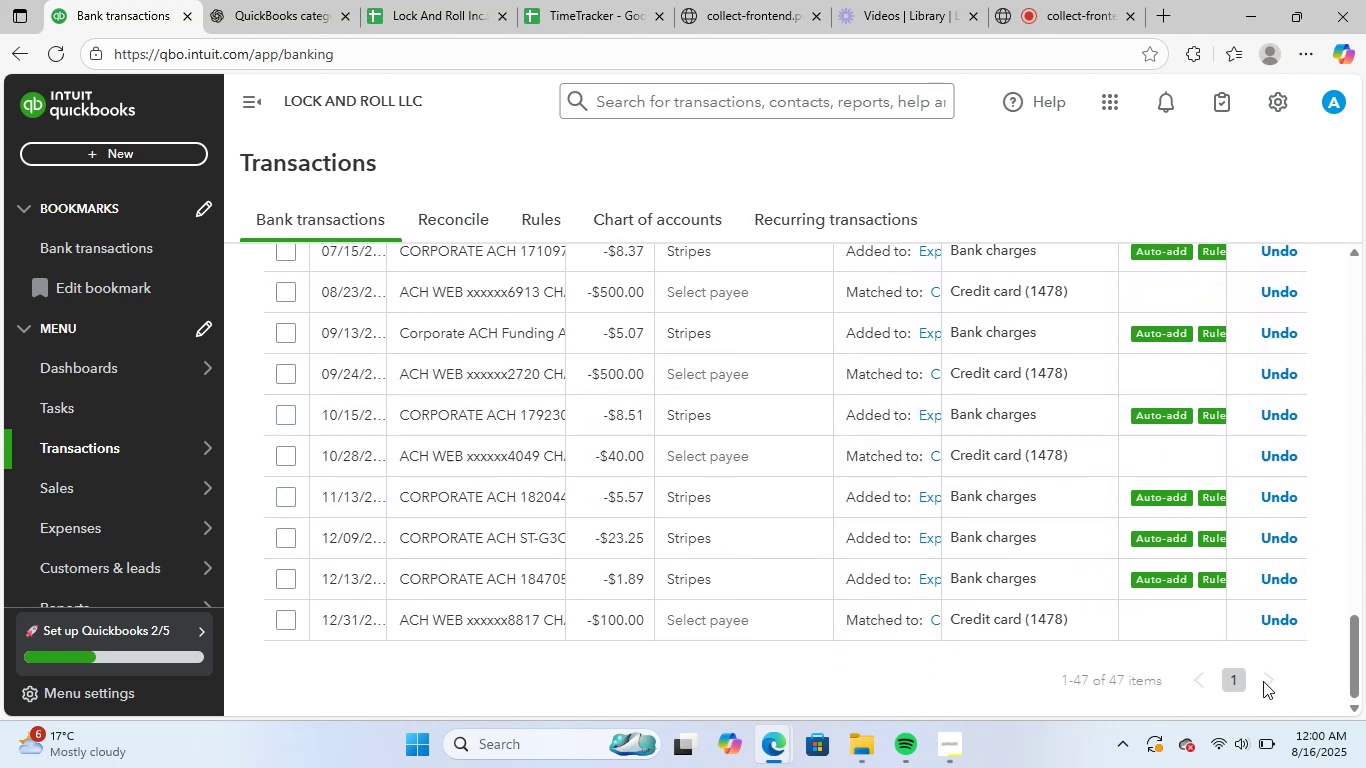 
triple_click([1263, 681])
 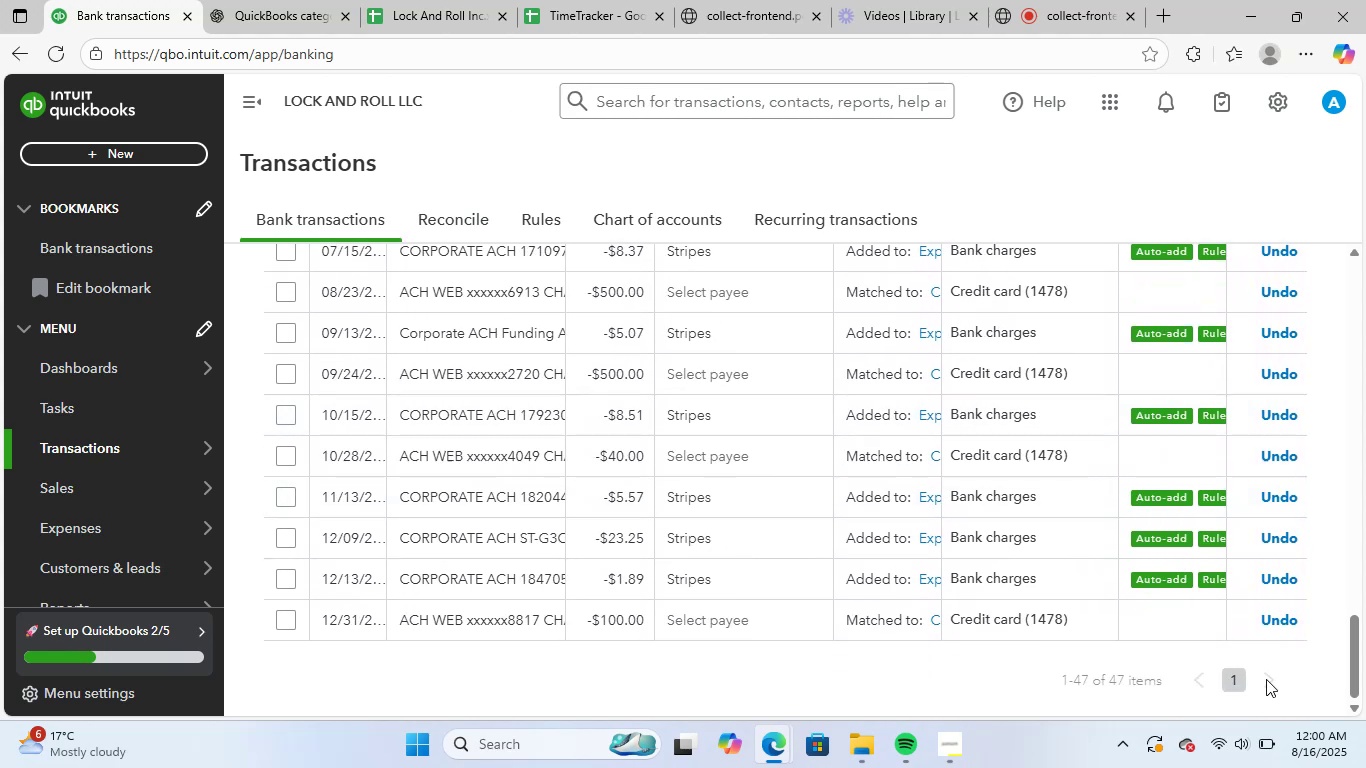 
scroll: coordinate [1176, 619], scroll_direction: up, amount: 10.0
 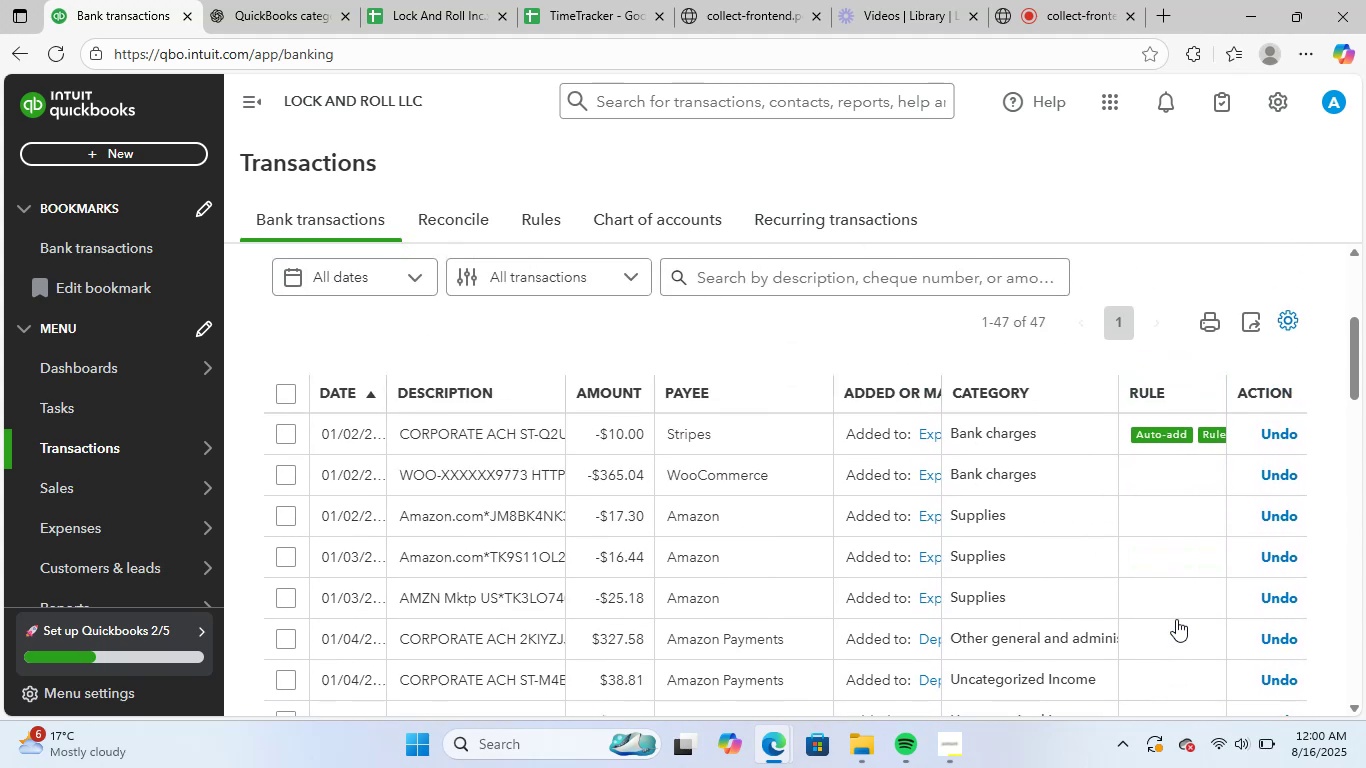 
scroll: coordinate [1170, 620], scroll_direction: down, amount: 19.0
 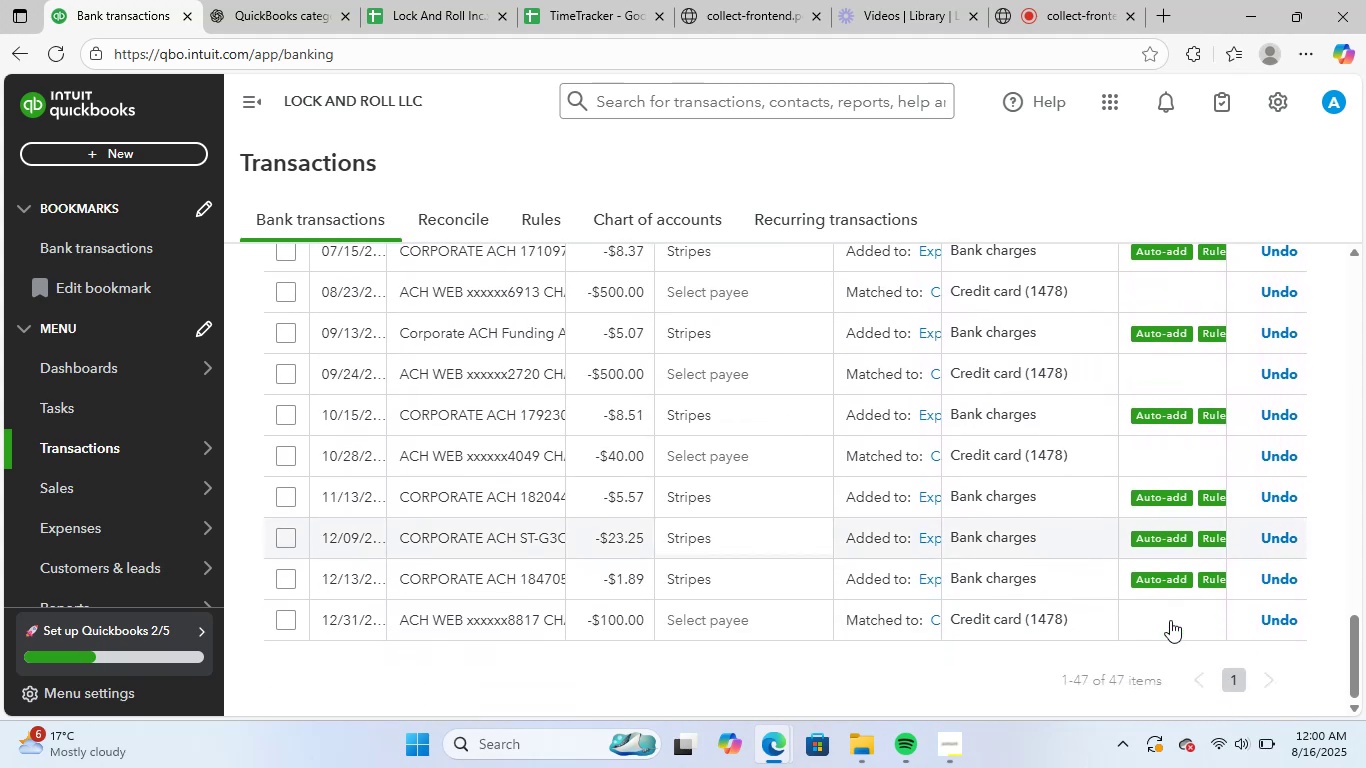 
scroll: coordinate [1170, 620], scroll_direction: up, amount: 18.0
 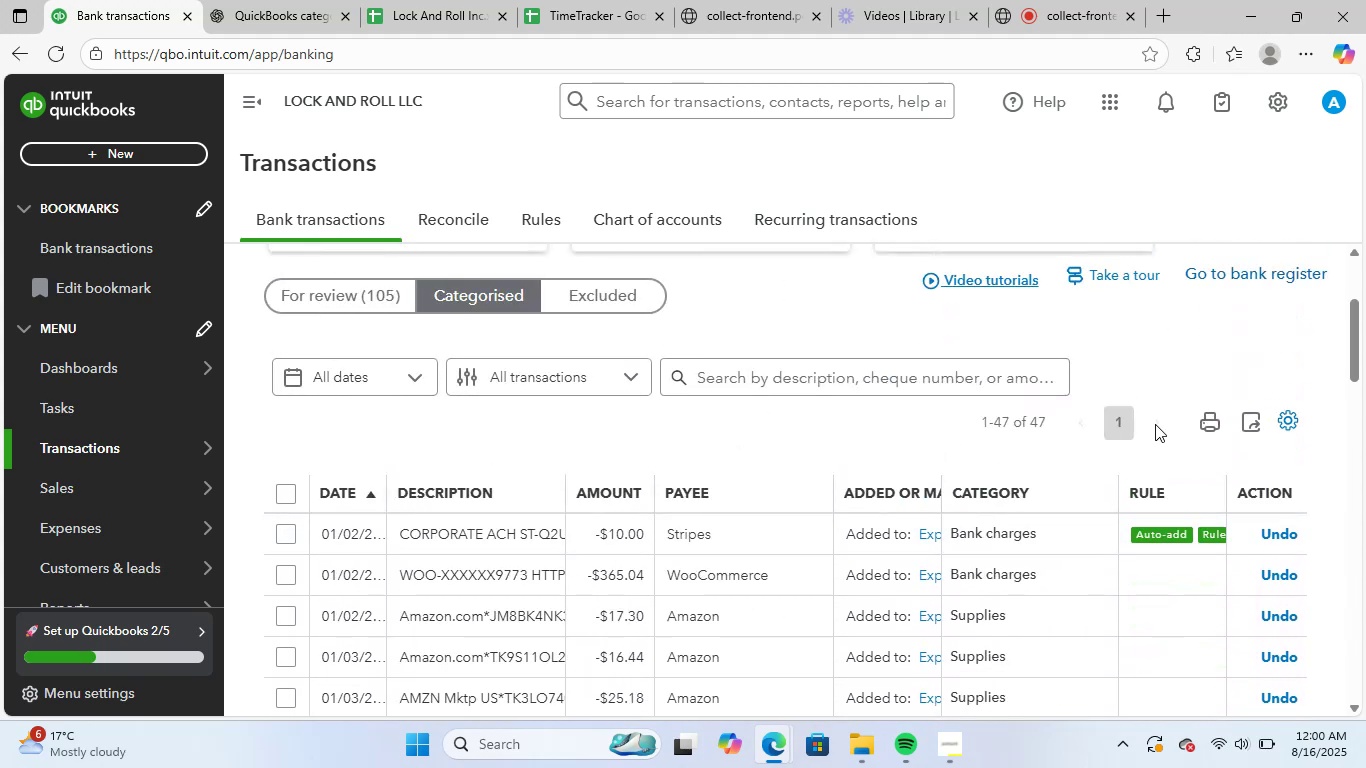 
double_click([1113, 425])
 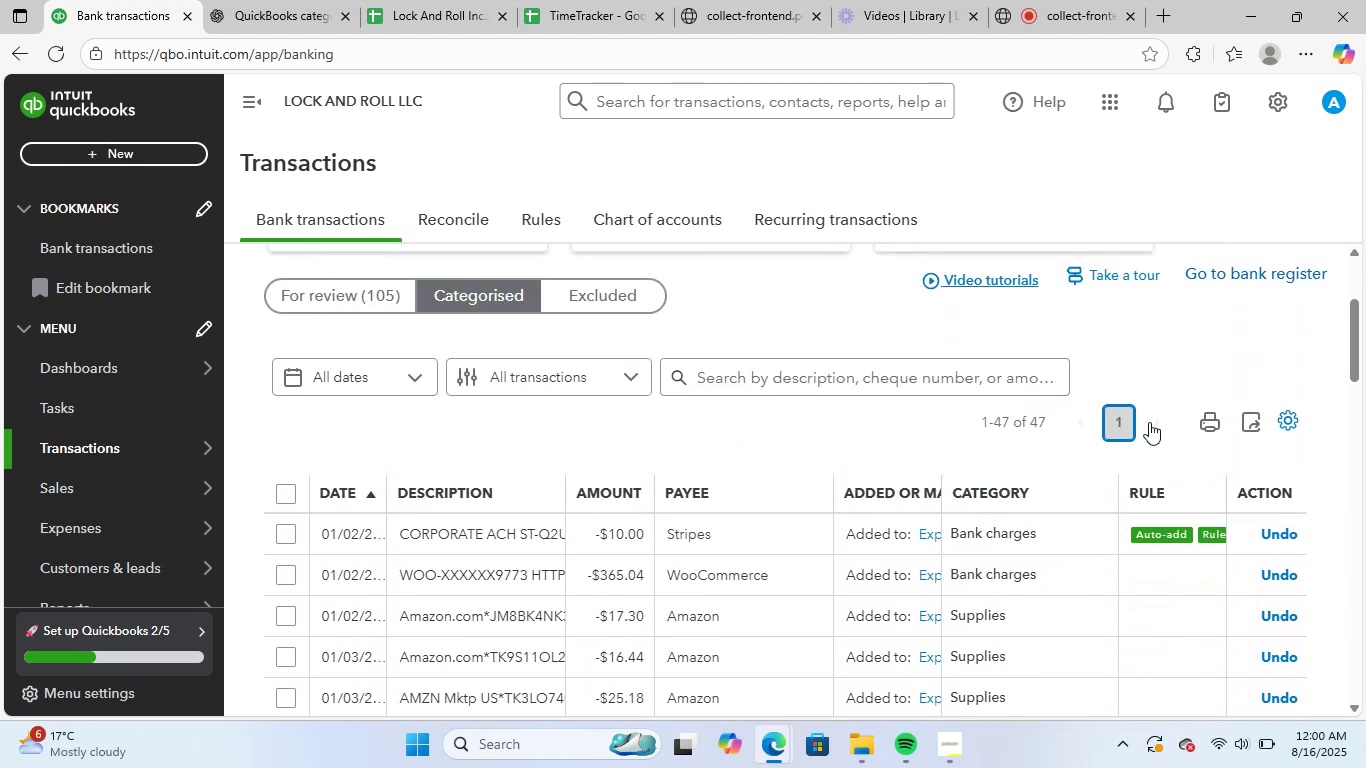 
double_click([1150, 422])
 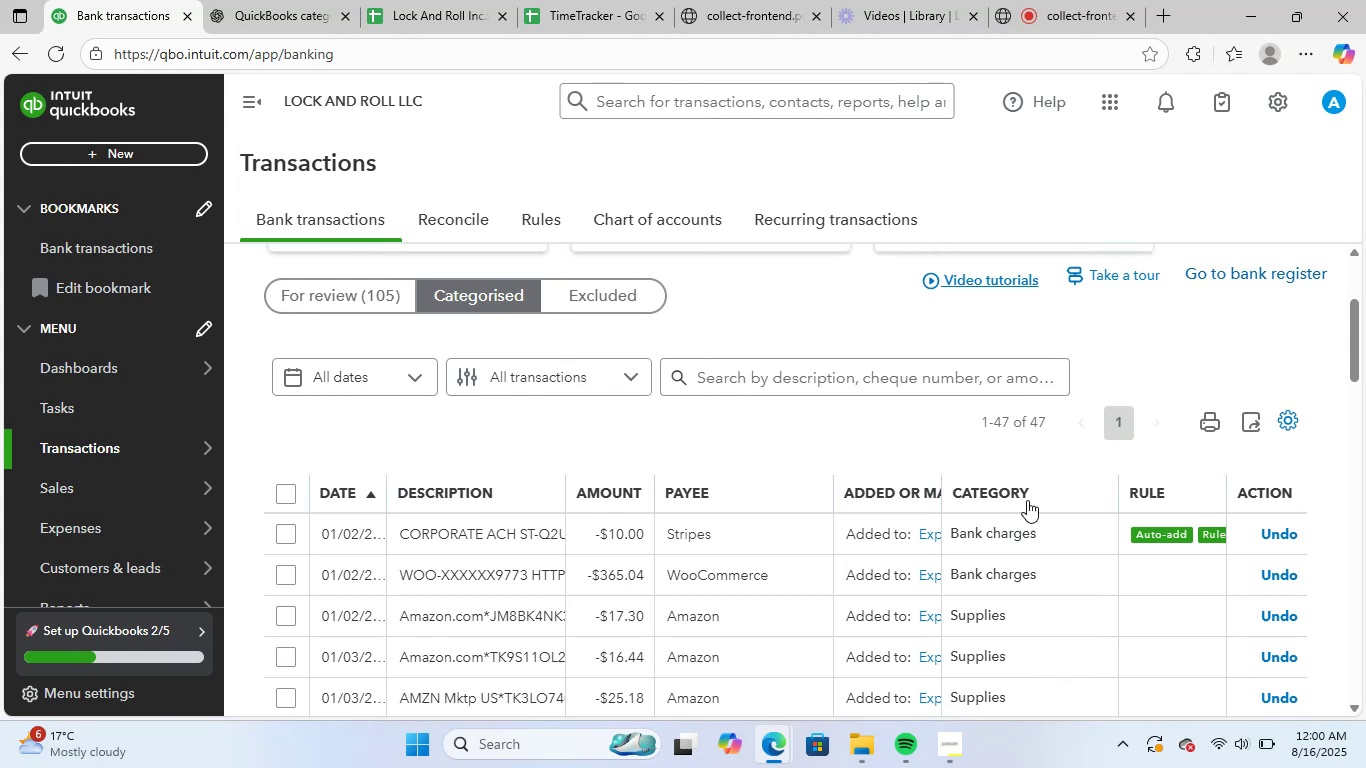 
scroll: coordinate [1135, 577], scroll_direction: down, amount: 9.0
 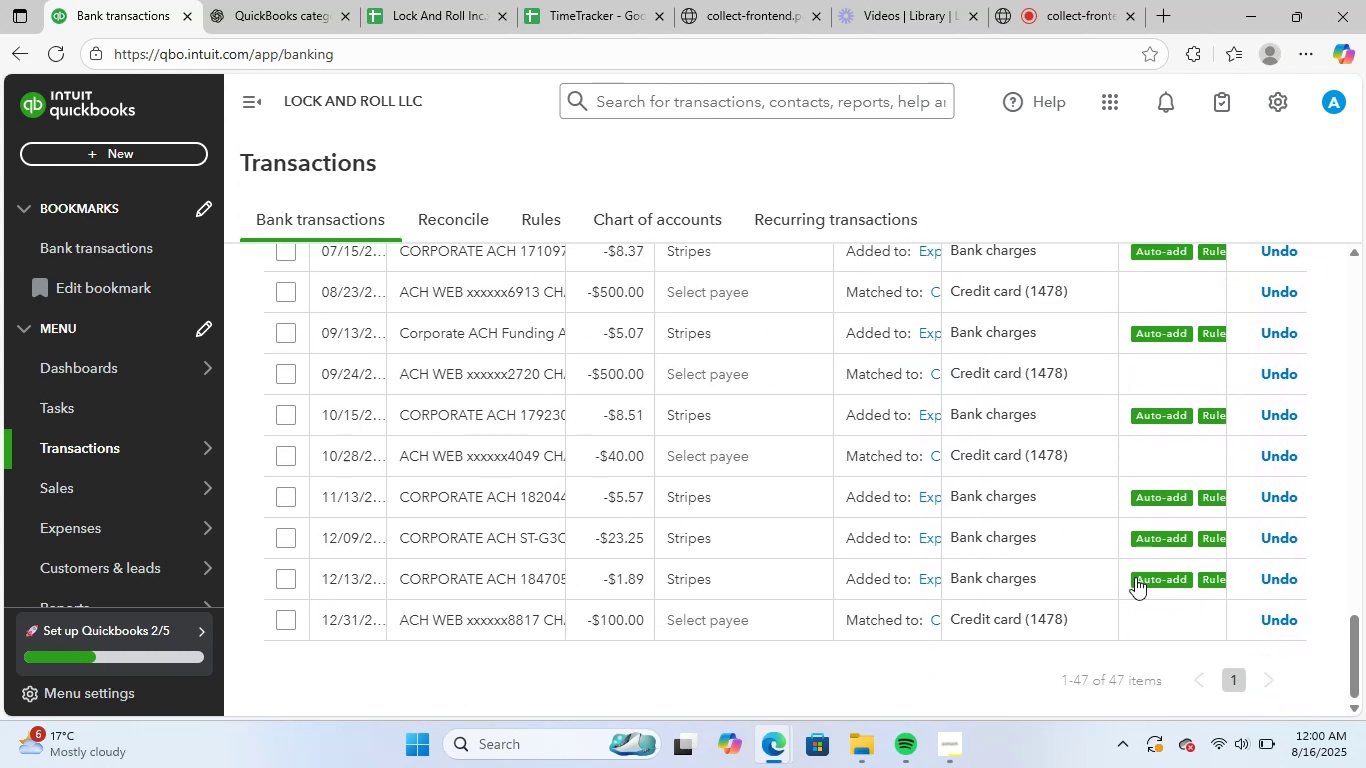 
scroll: coordinate [1135, 577], scroll_direction: up, amount: 11.0
 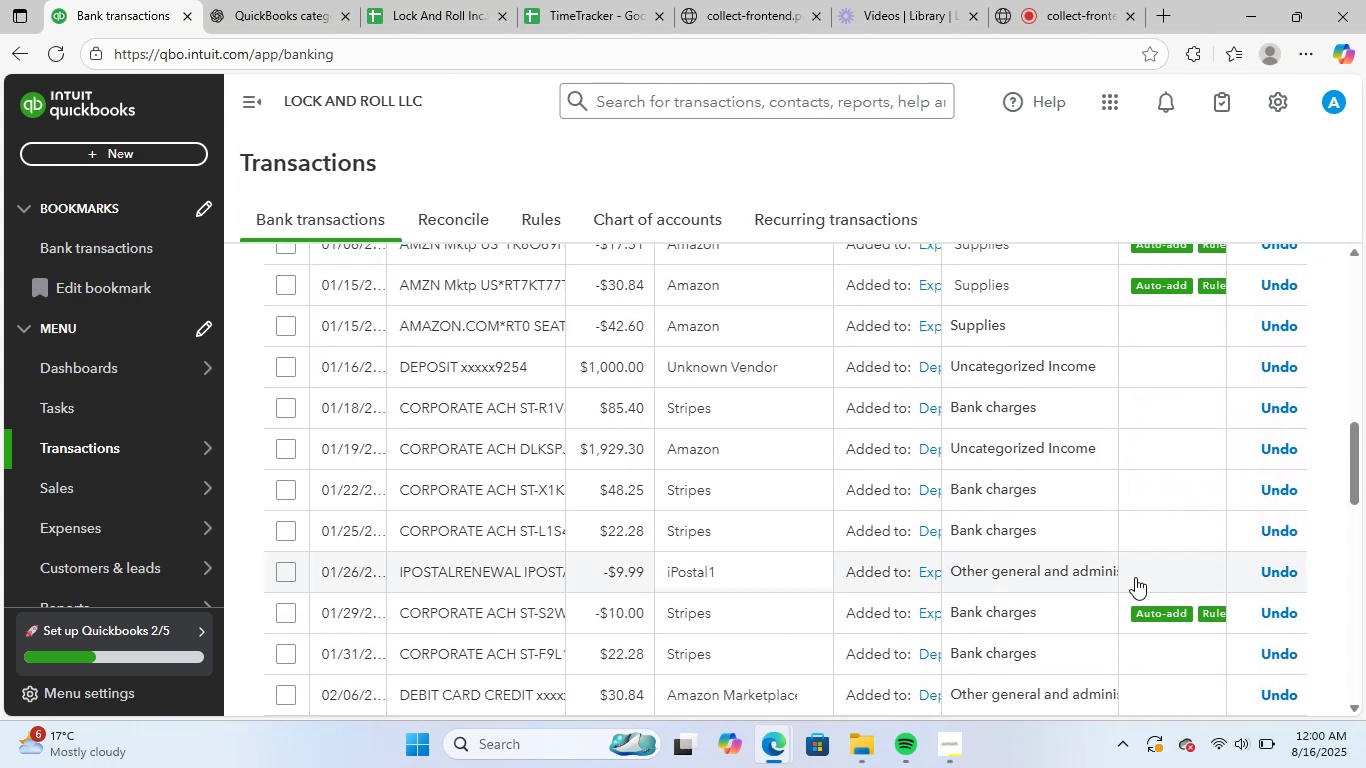 
scroll: coordinate [1135, 577], scroll_direction: none, amount: 0.0
 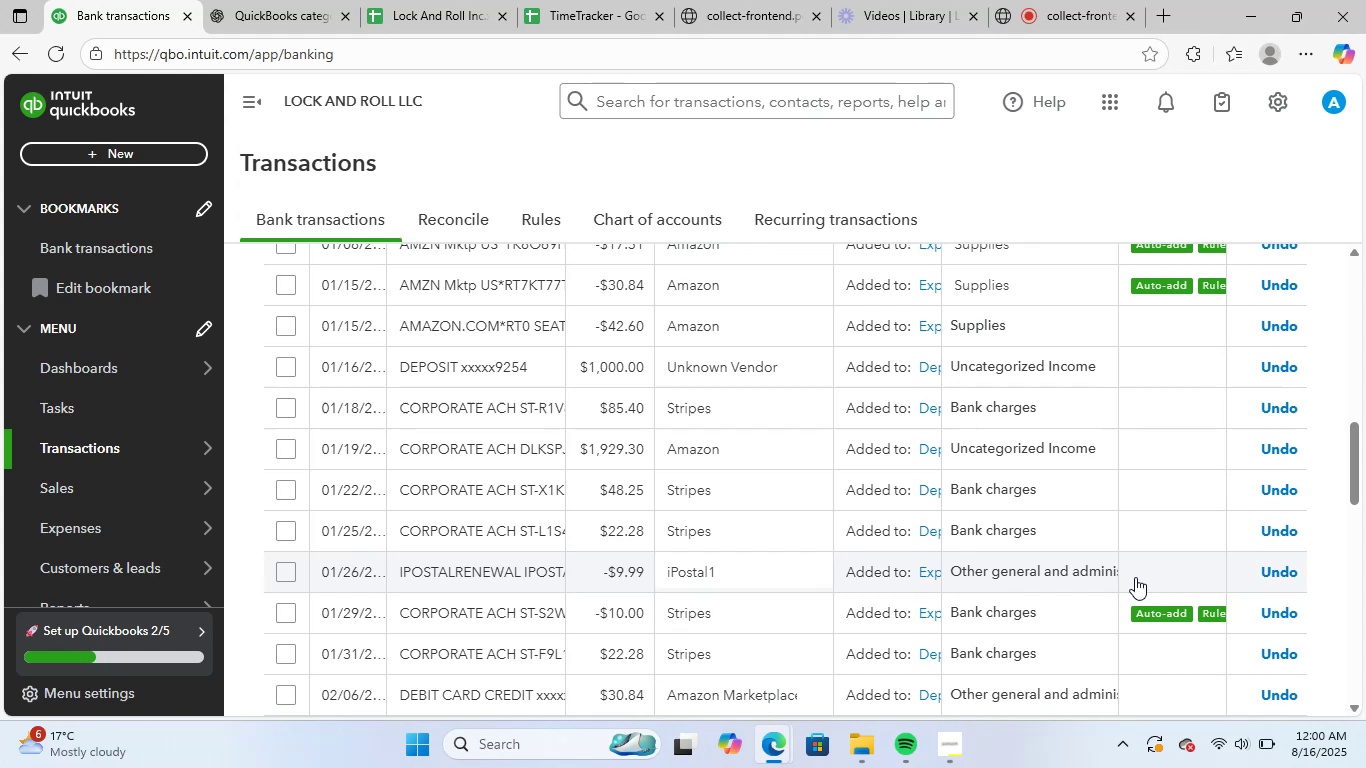 
scroll: coordinate [1135, 577], scroll_direction: down, amount: 3.0
 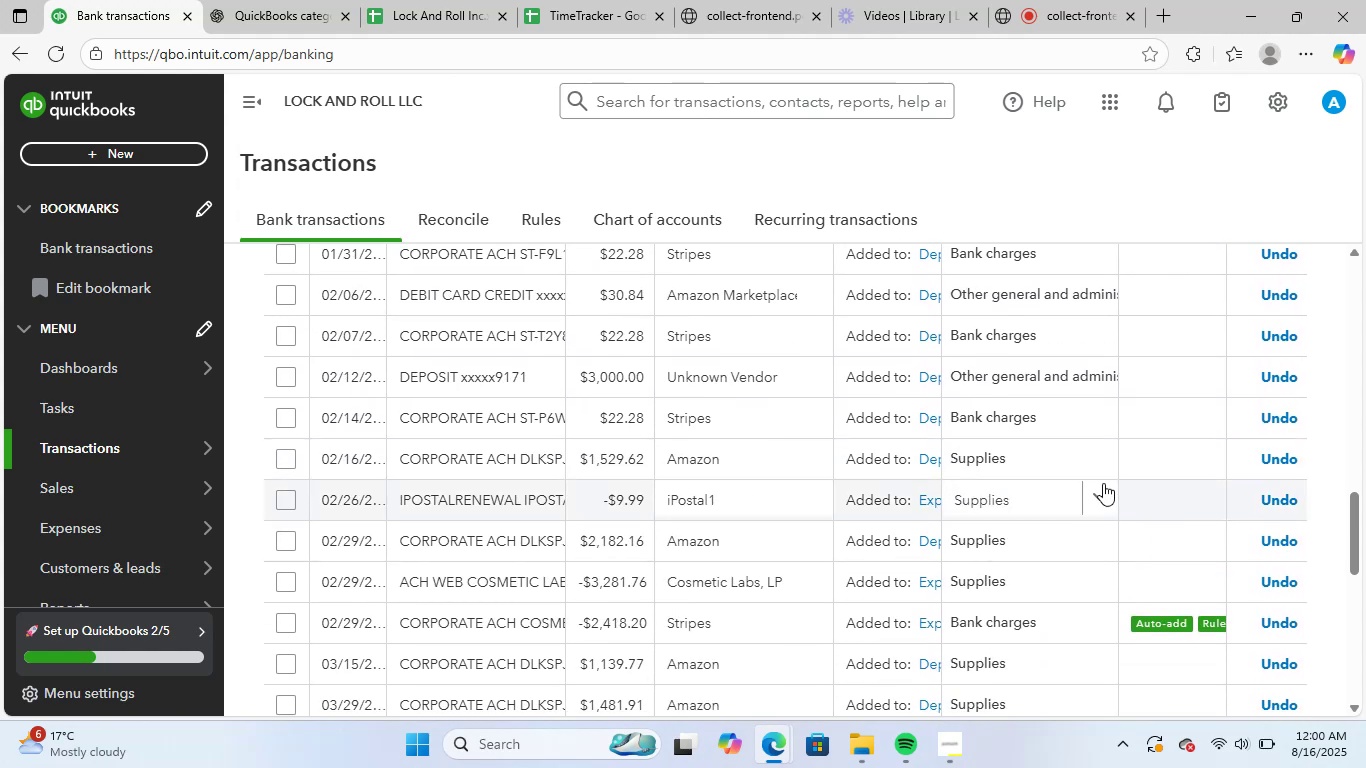 
left_click([1091, 501])
 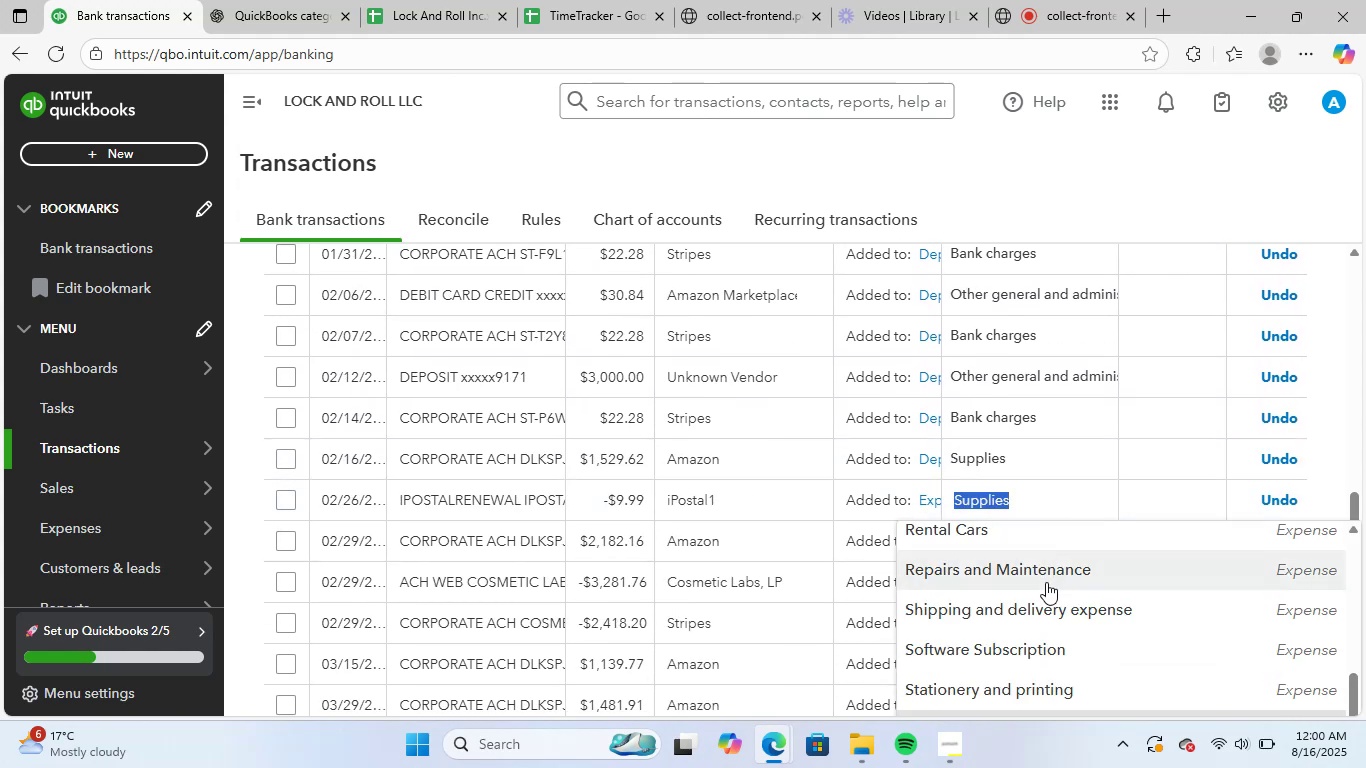 
scroll: coordinate [1069, 626], scroll_direction: down, amount: 2.0
 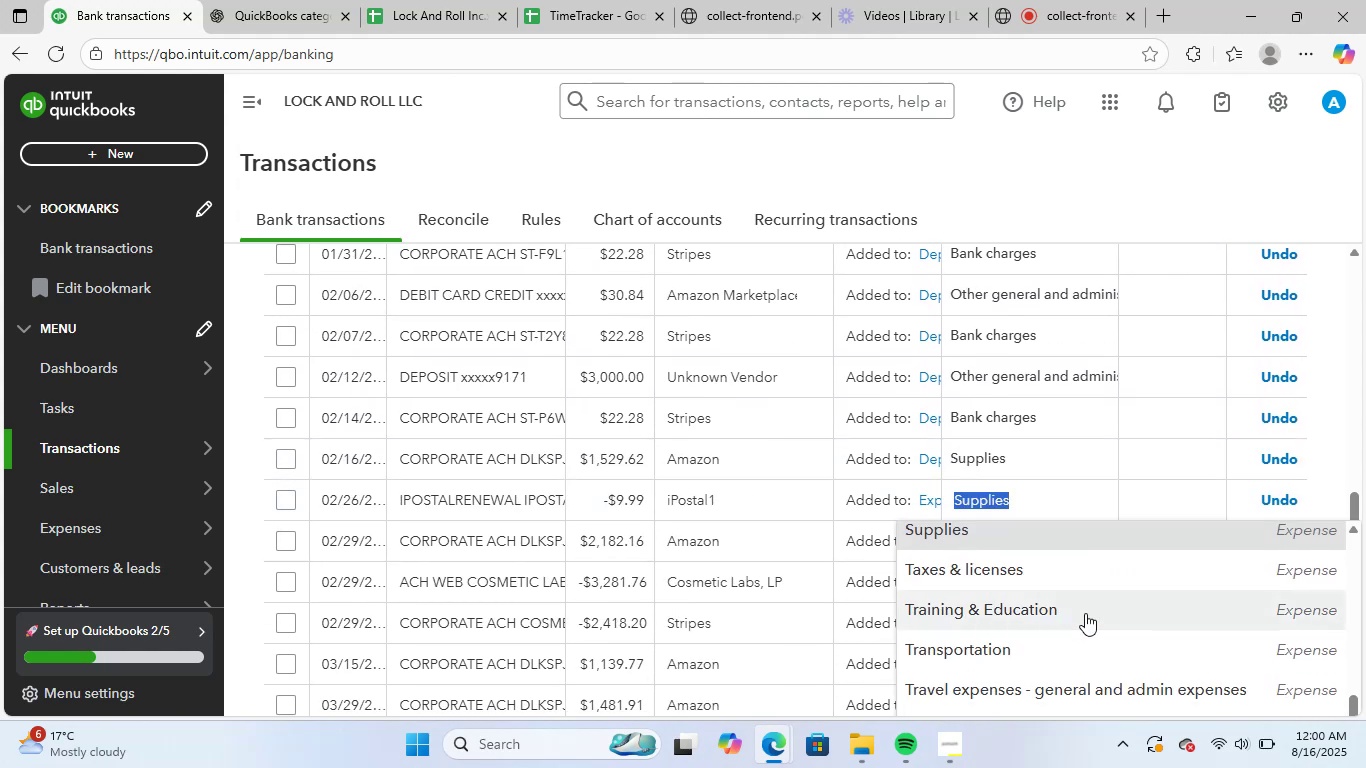 
type(gene)
 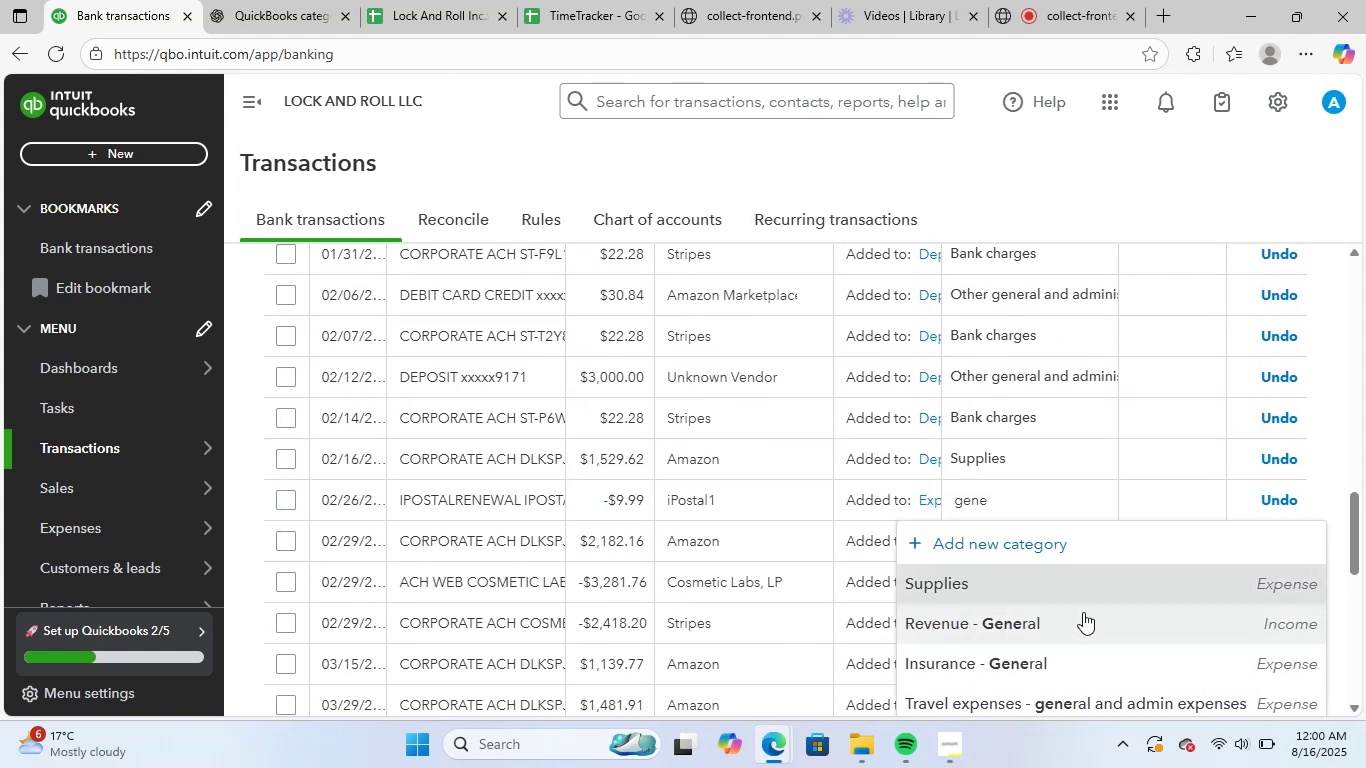 
scroll: coordinate [1215, 400], scroll_direction: down, amount: 10.0
 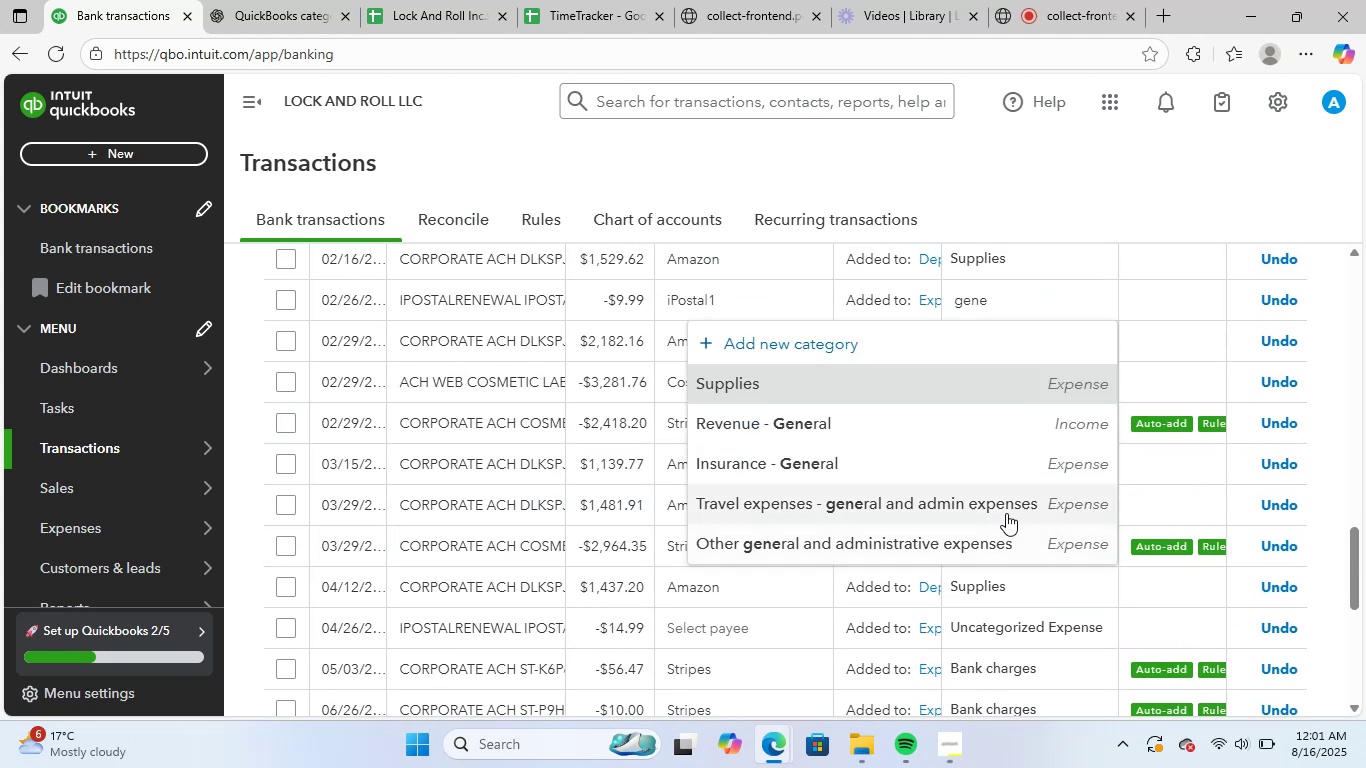 
left_click([871, 556])
 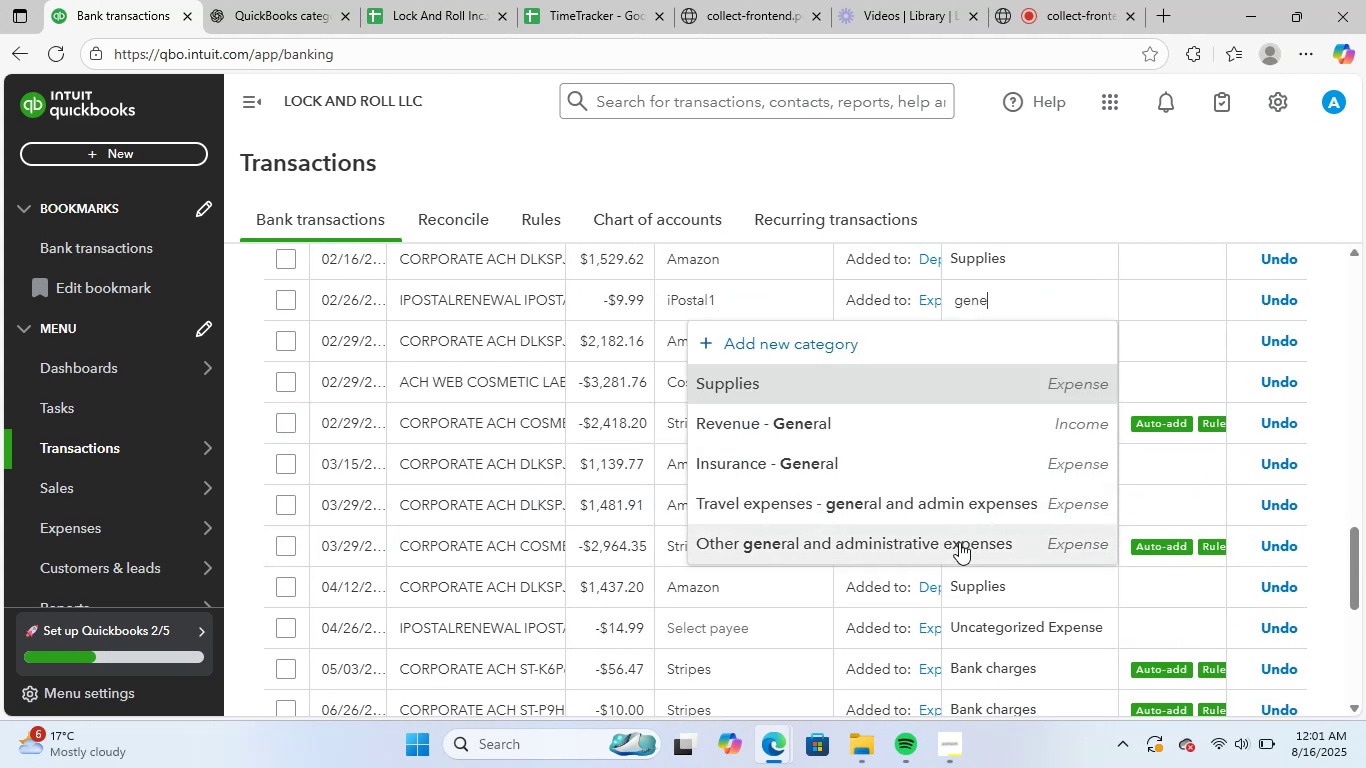 
mouse_move([1065, 570])
 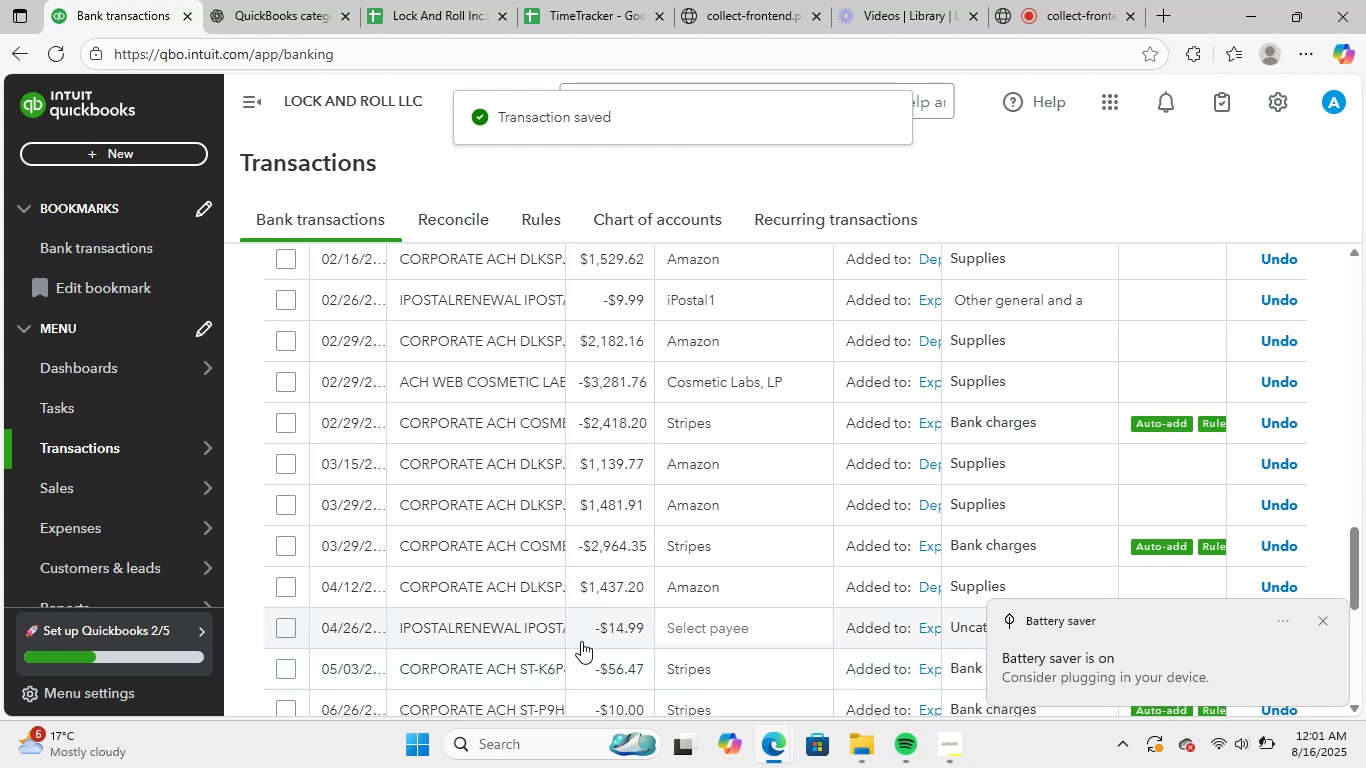 
wait(5.43)
 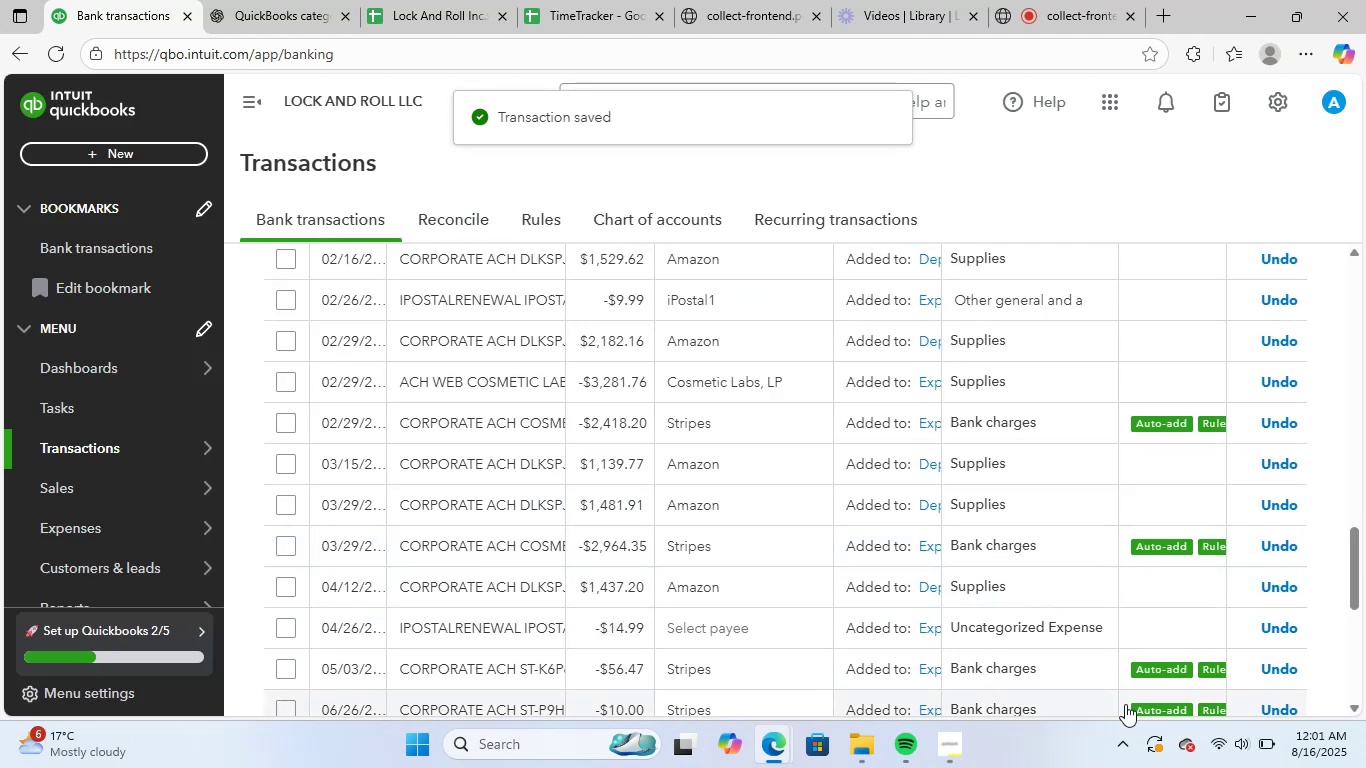 
left_click([1321, 616])
 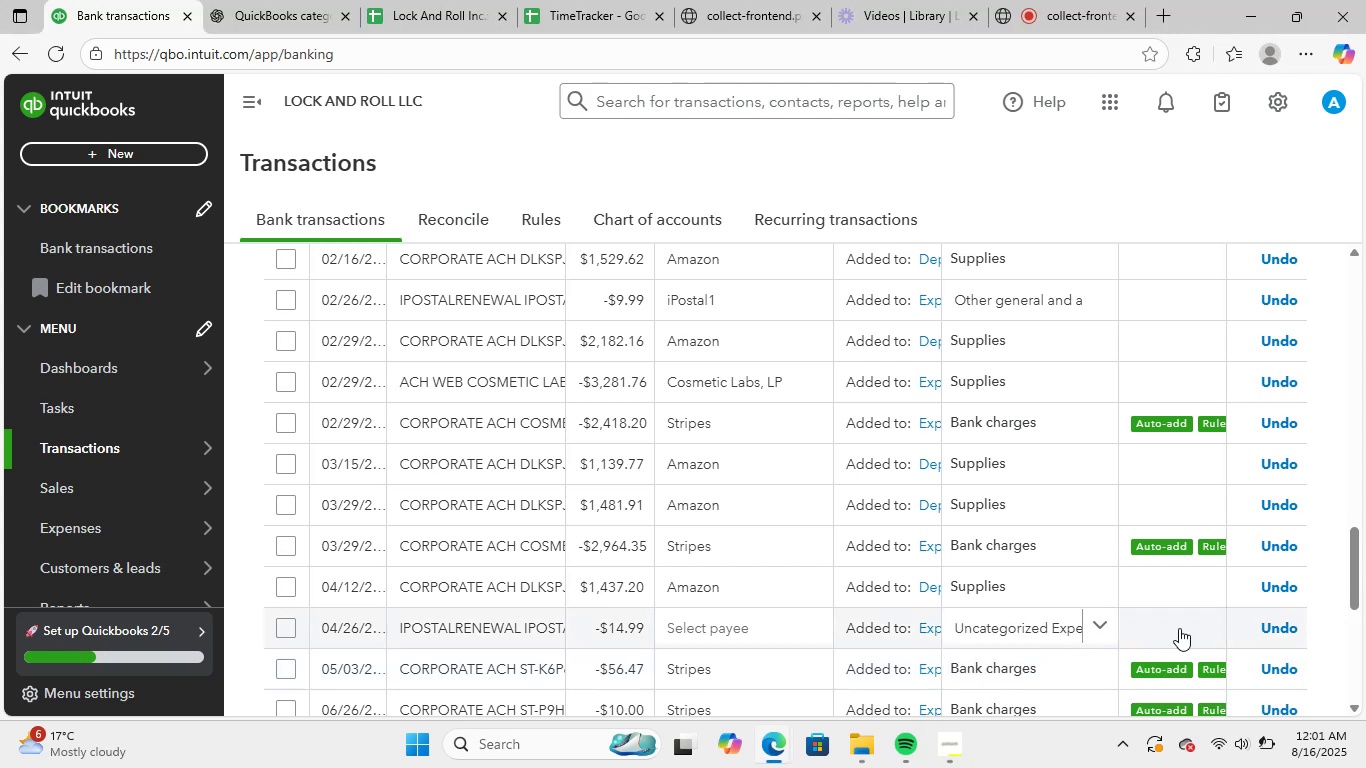 
left_click([1278, 625])
 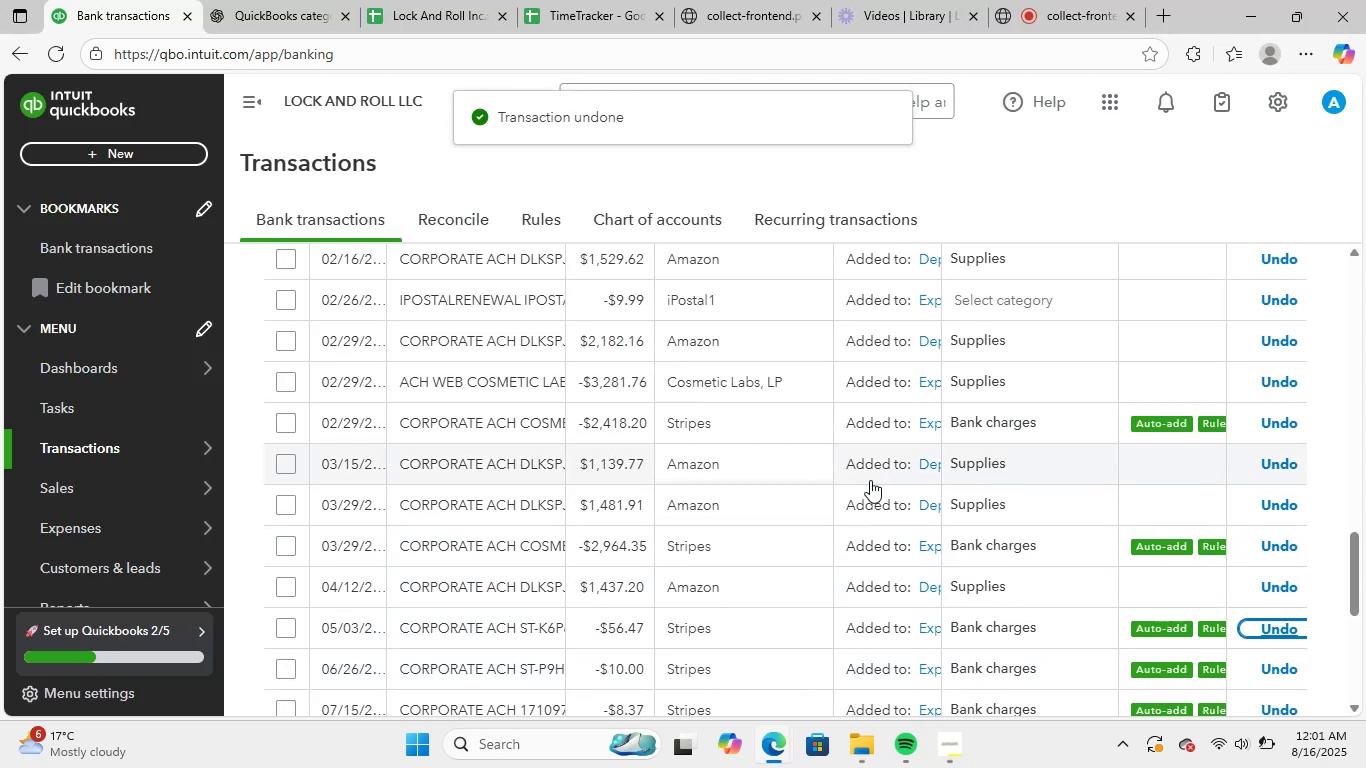 
wait(9.77)
 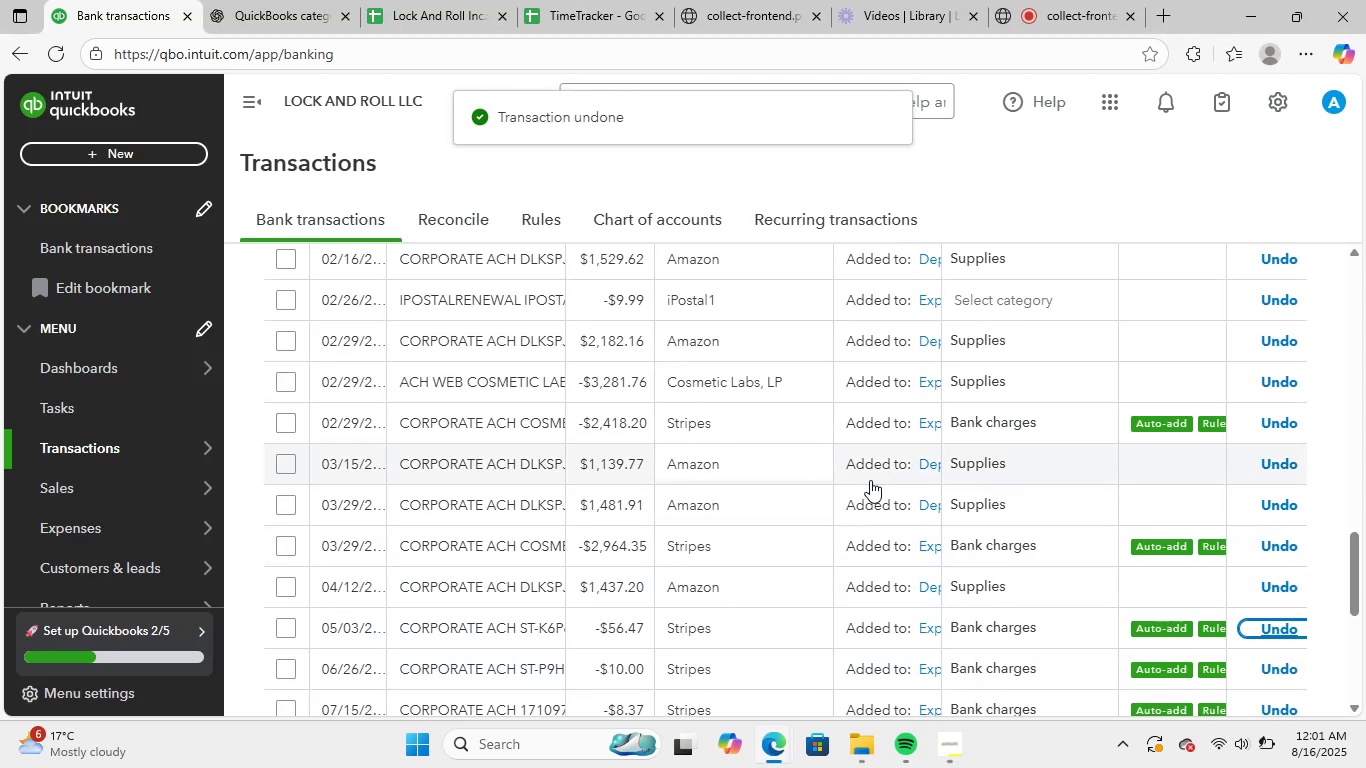 
scroll: coordinate [1075, 459], scroll_direction: down, amount: 5.0
 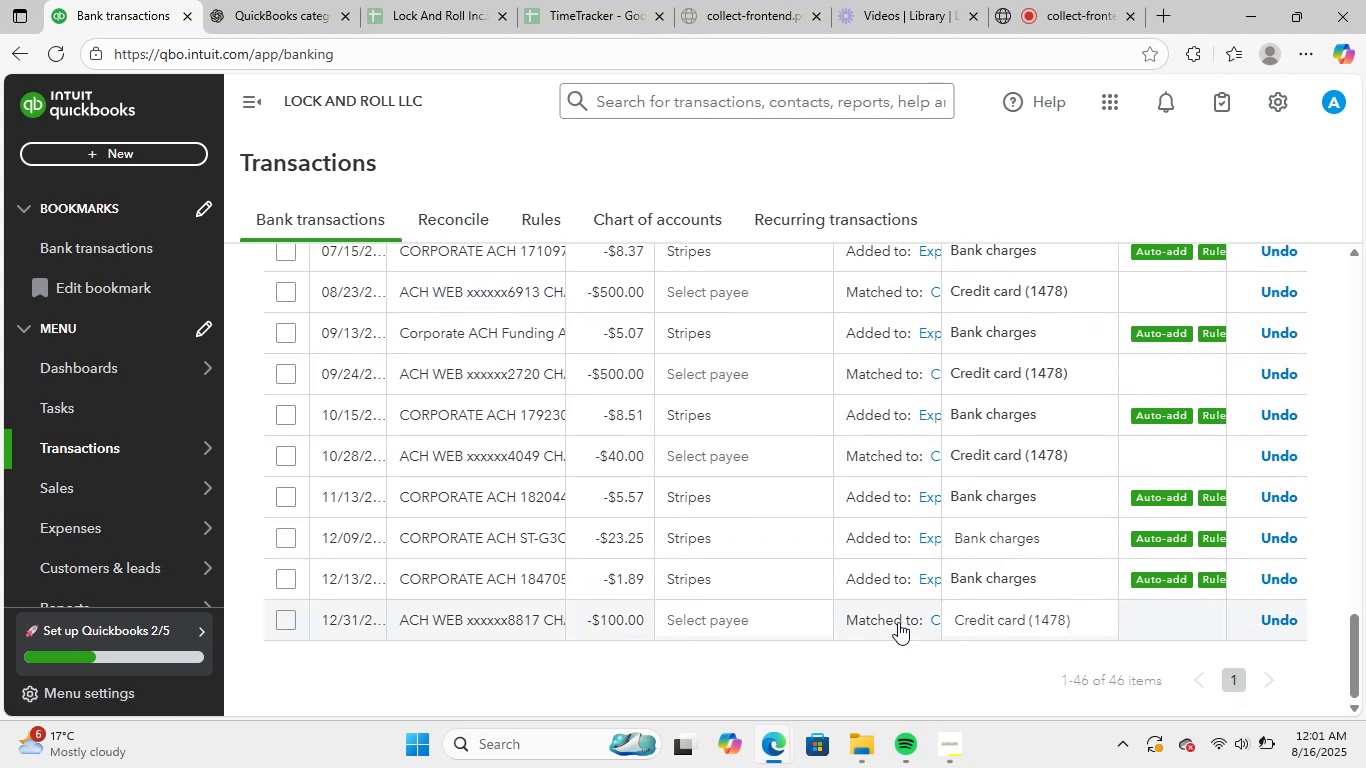 
wait(5.28)
 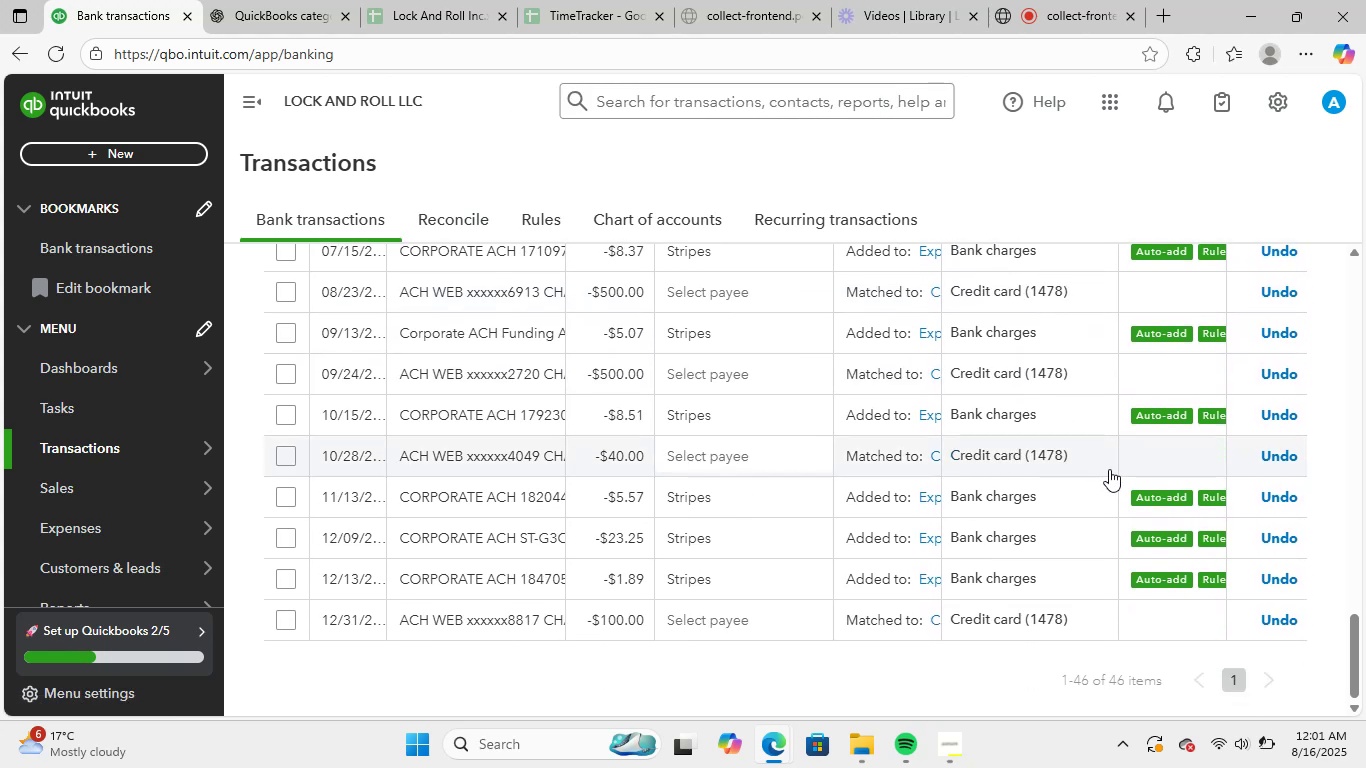 
scroll: coordinate [1147, 605], scroll_direction: up, amount: 6.0
 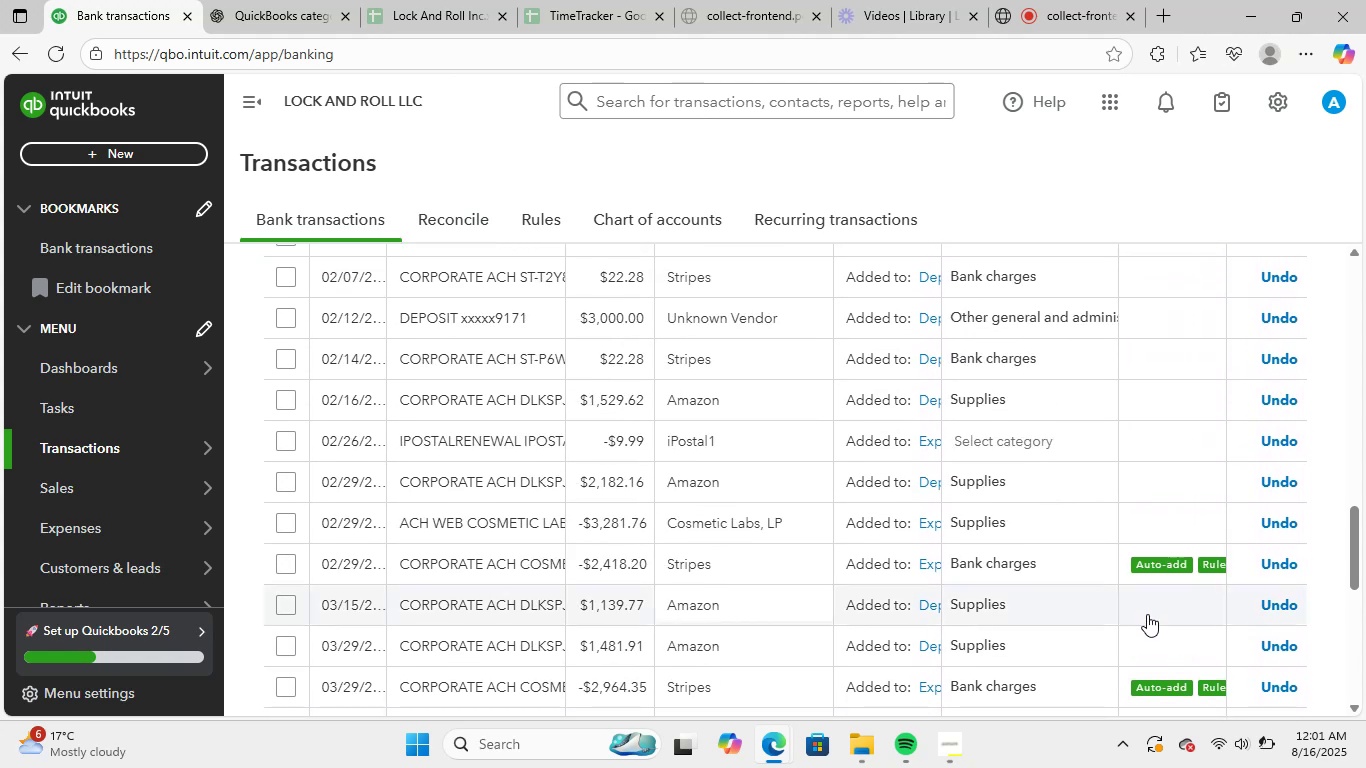 
mouse_move([1042, 463])
 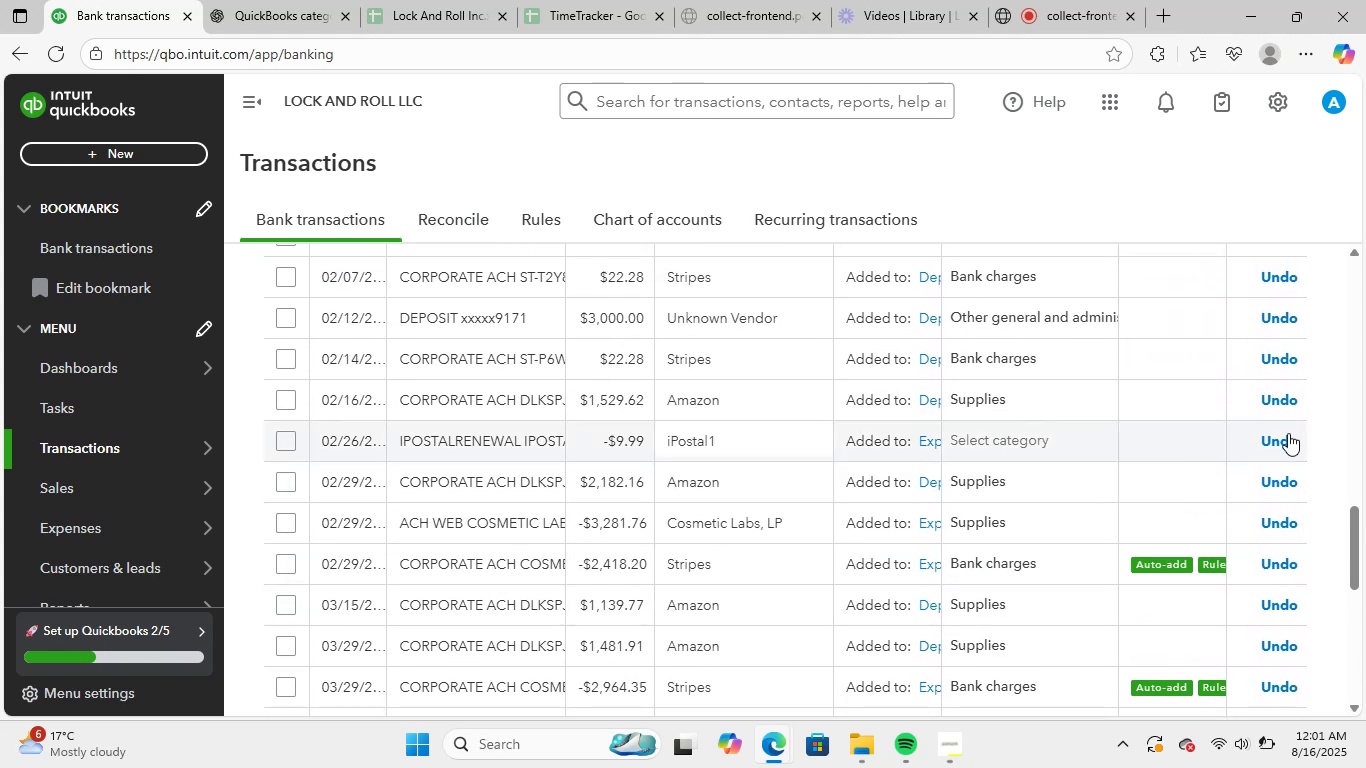 
left_click([1286, 435])
 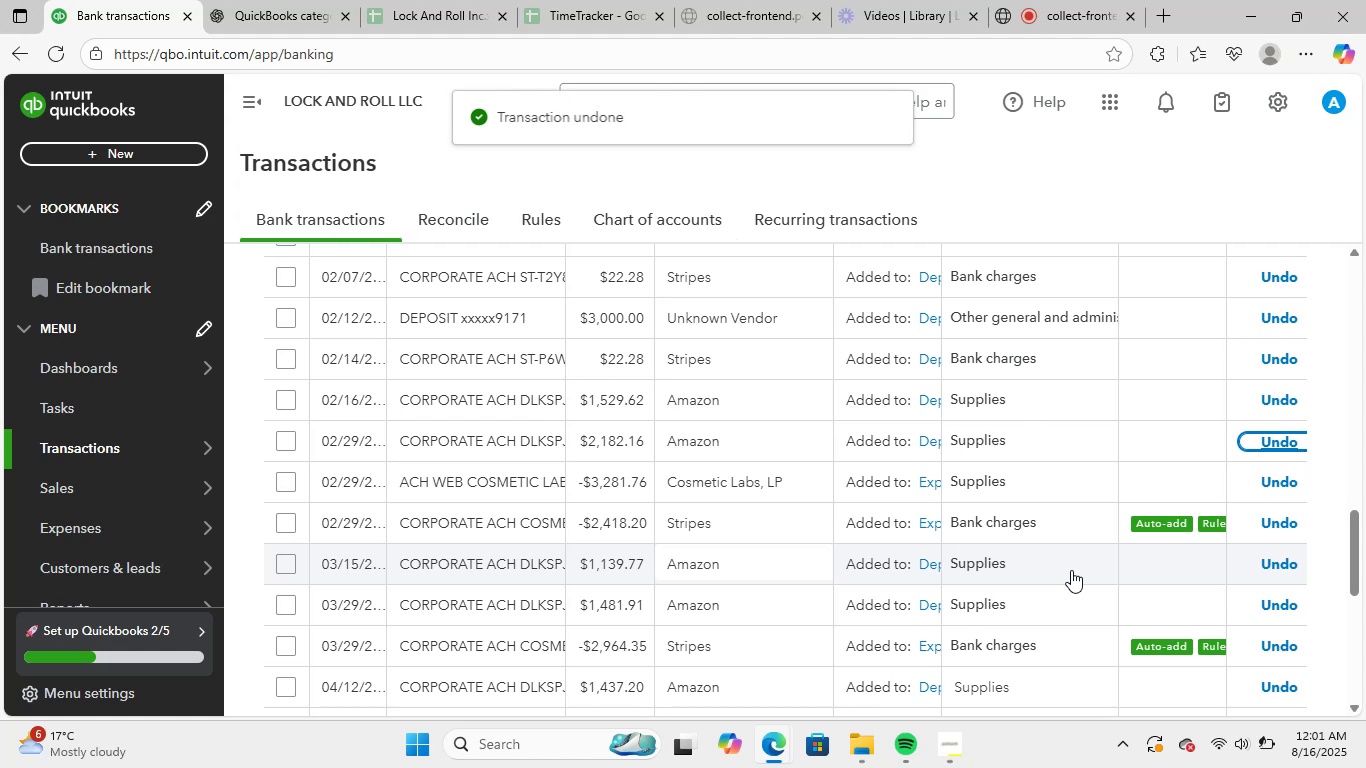 
scroll: coordinate [1067, 587], scroll_direction: up, amount: 3.0
 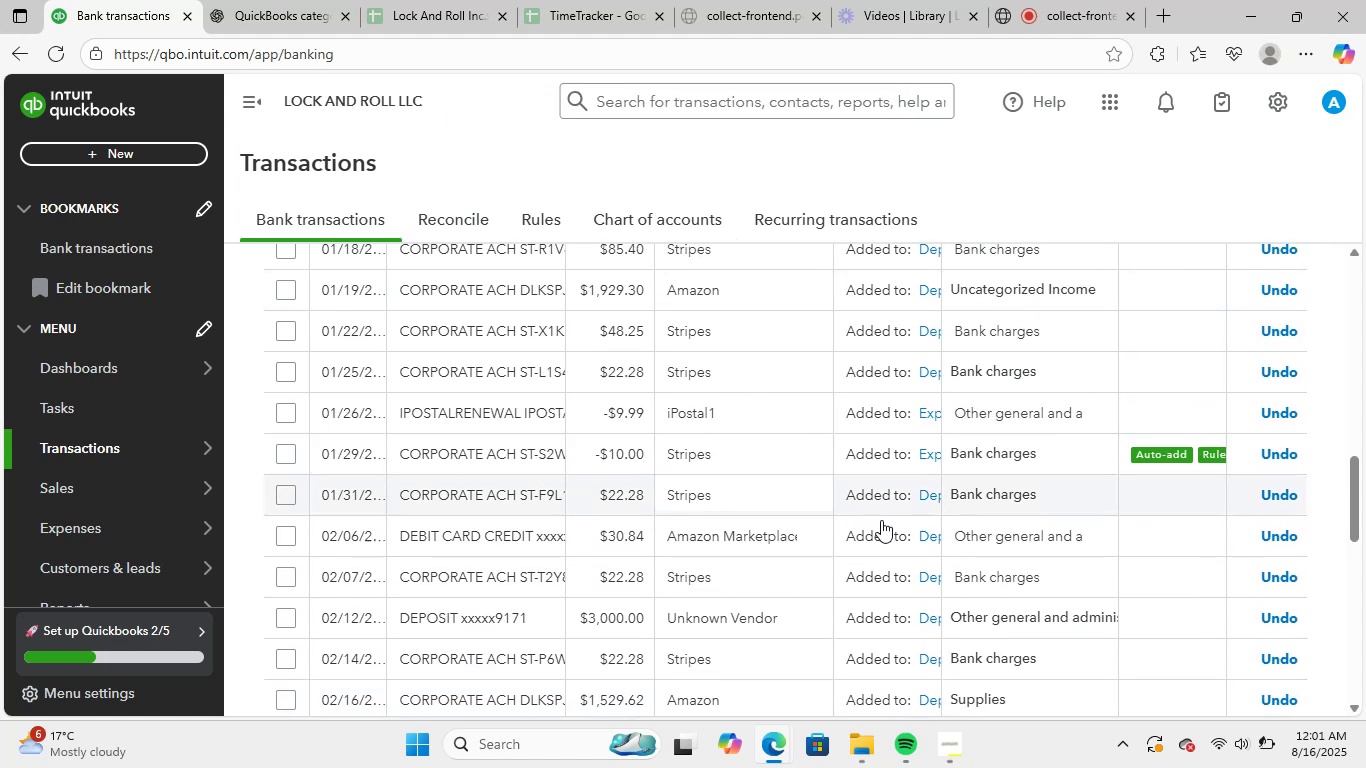 
wait(5.5)
 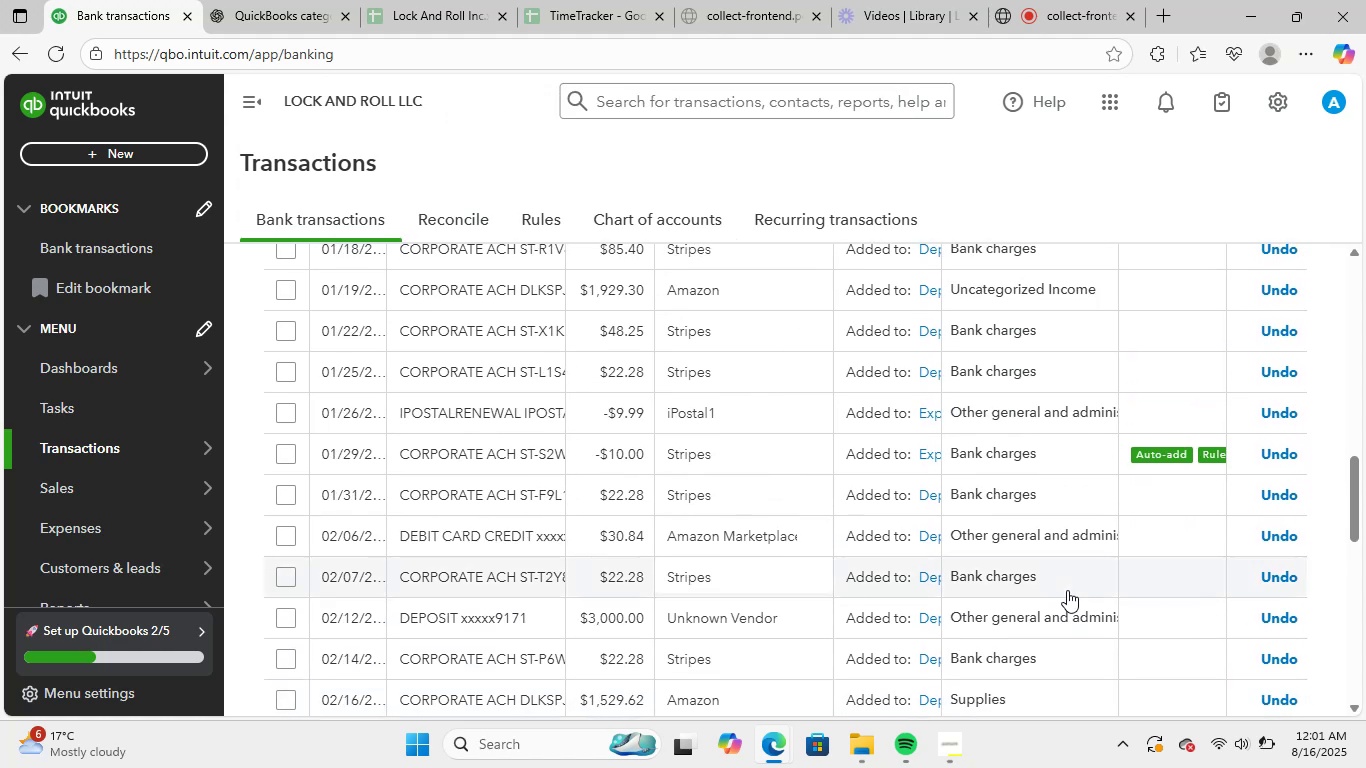 
scroll: coordinate [954, 616], scroll_direction: up, amount: 7.0
 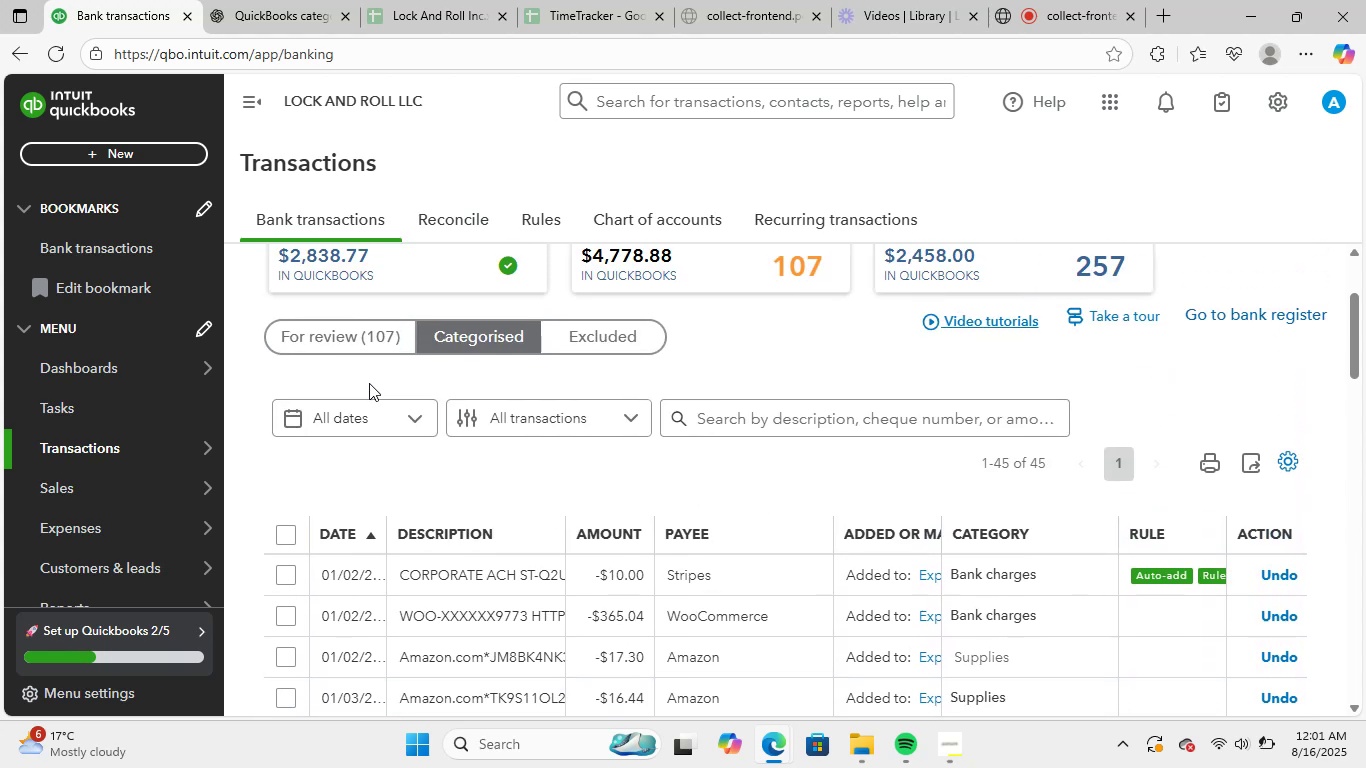 
left_click([387, 344])
 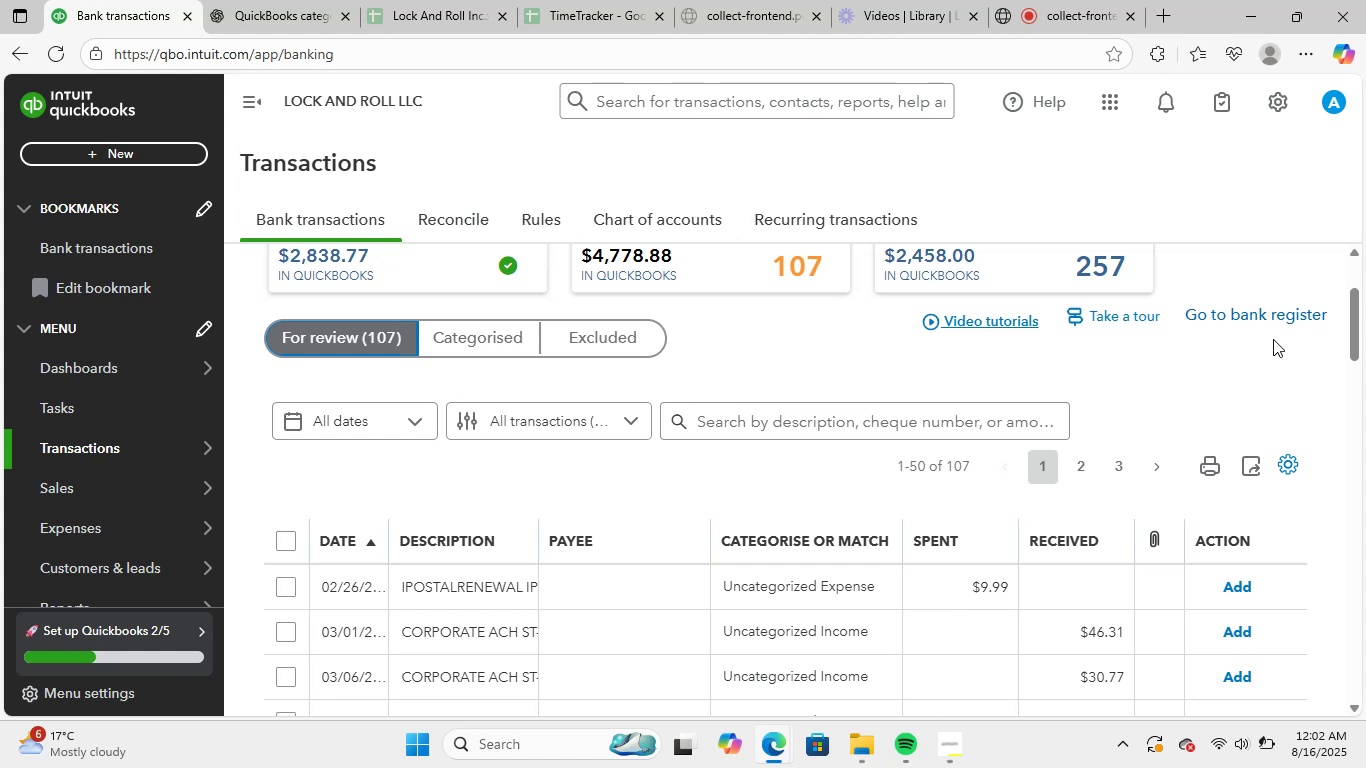 
wait(29.57)
 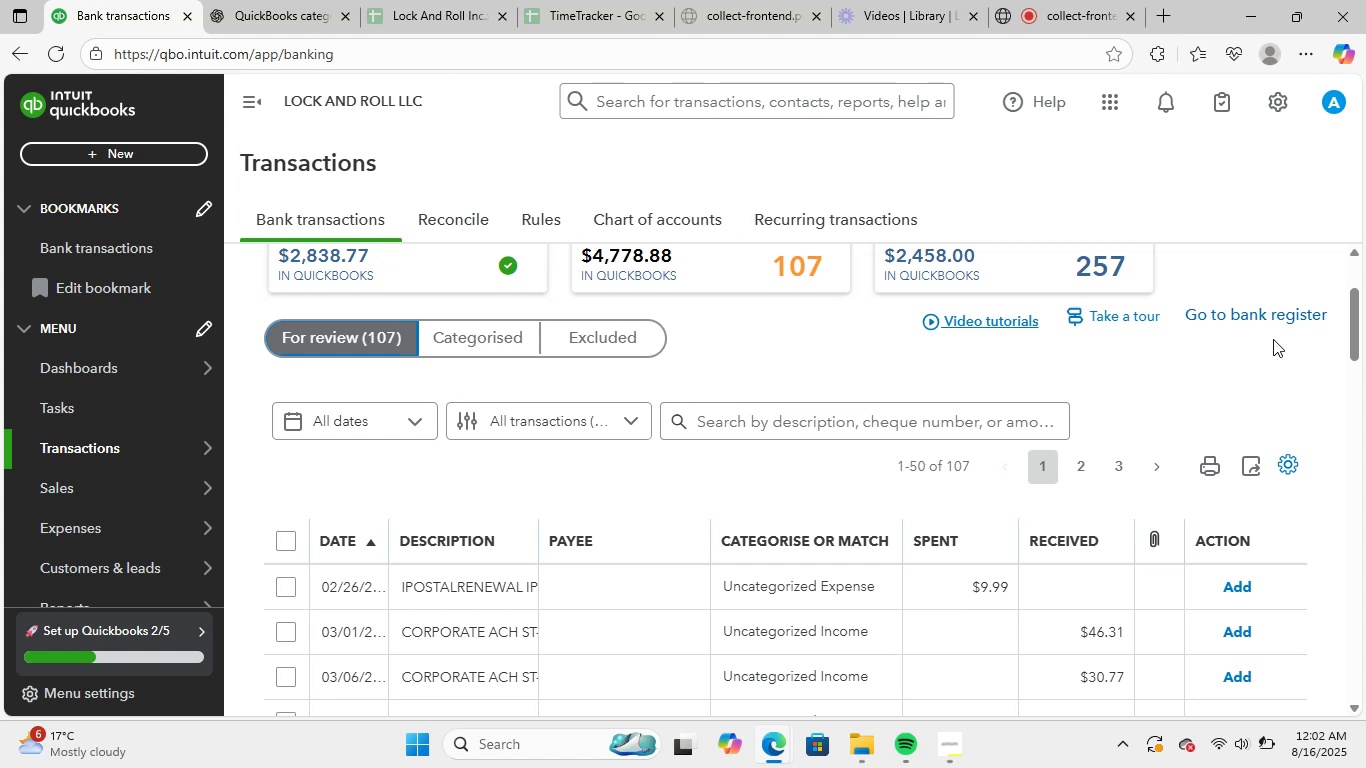 
scroll: coordinate [790, 539], scroll_direction: down, amount: 2.0
 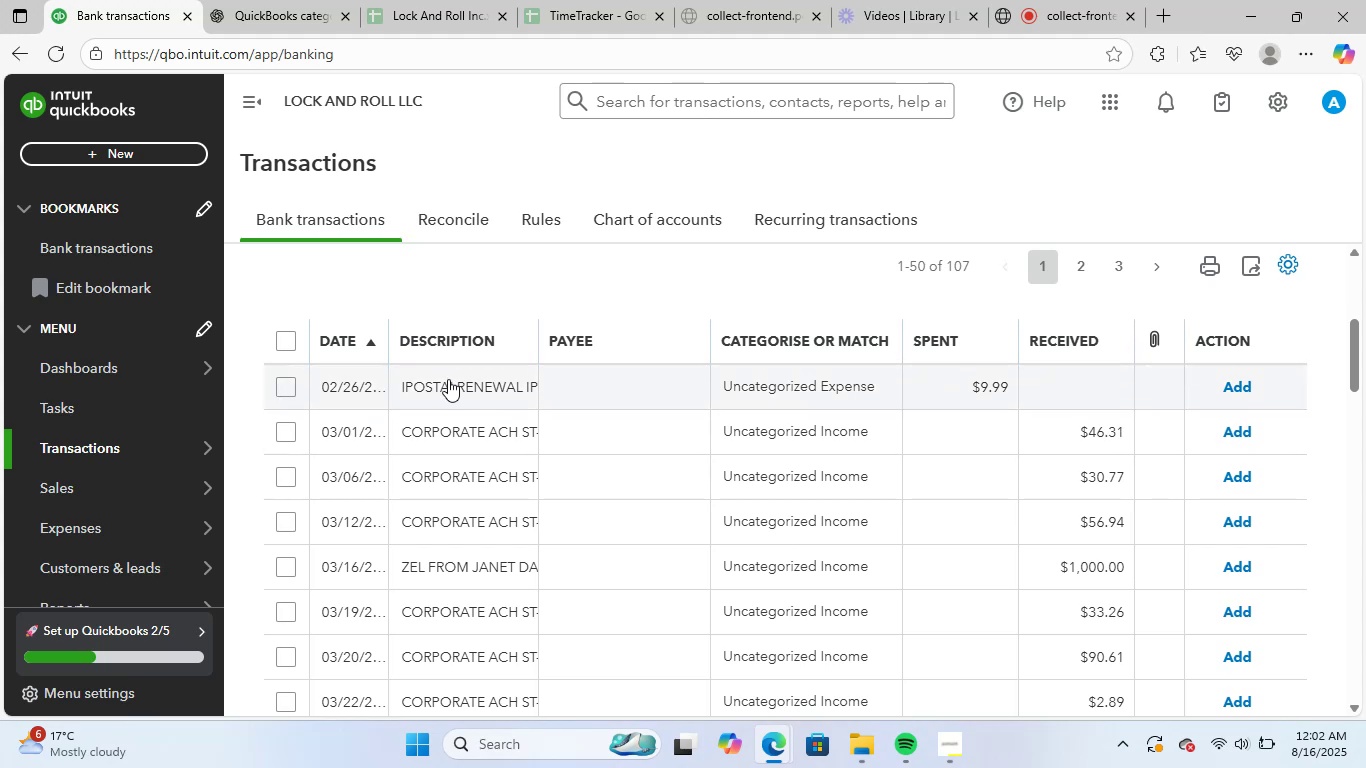 
left_click([573, 388])
 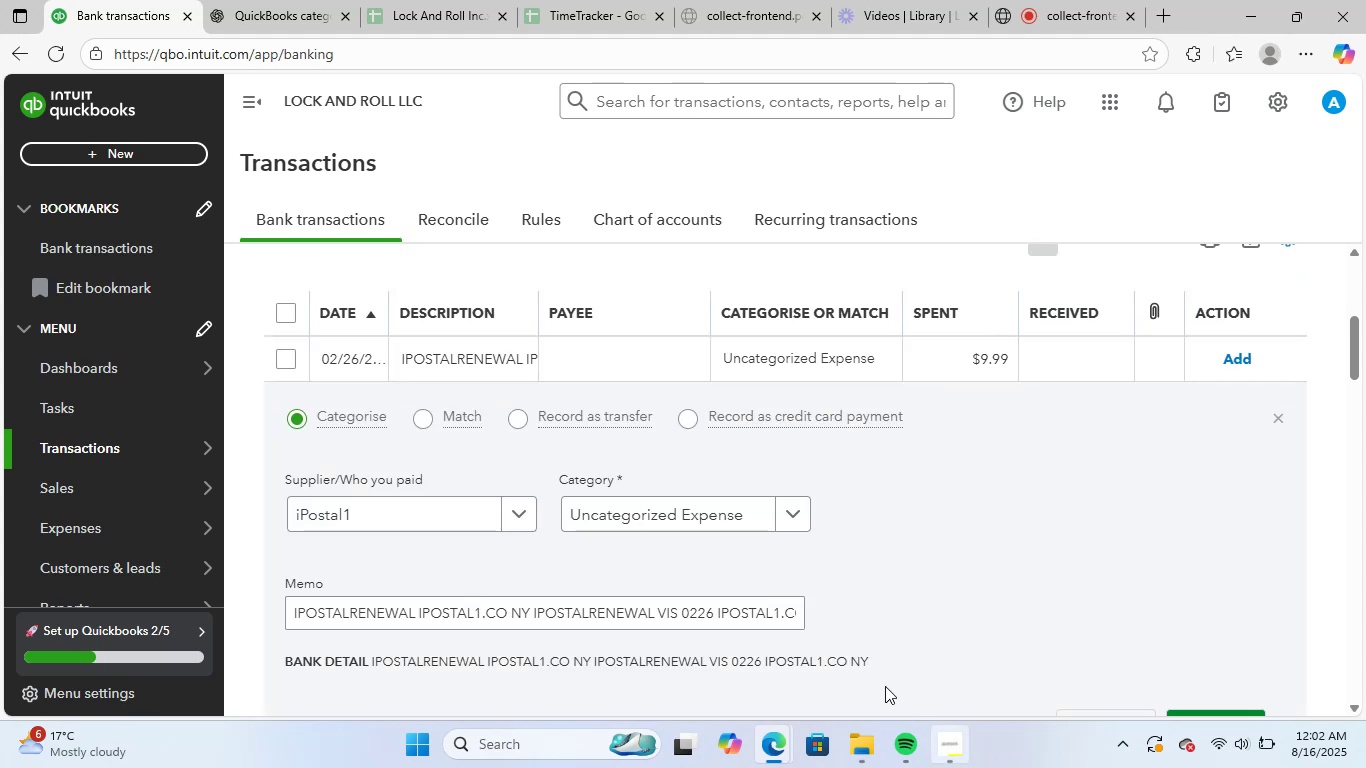 
left_click([684, 512])
 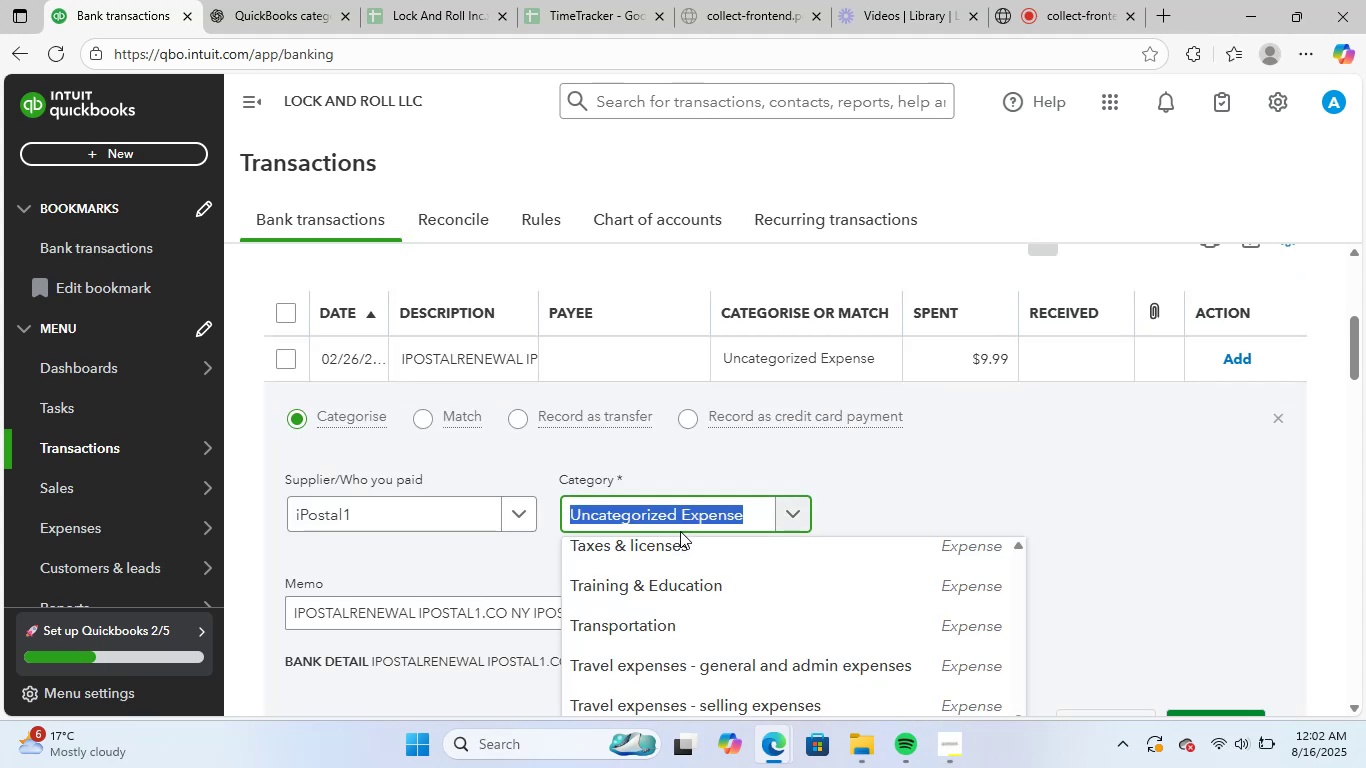 
type(ene)
 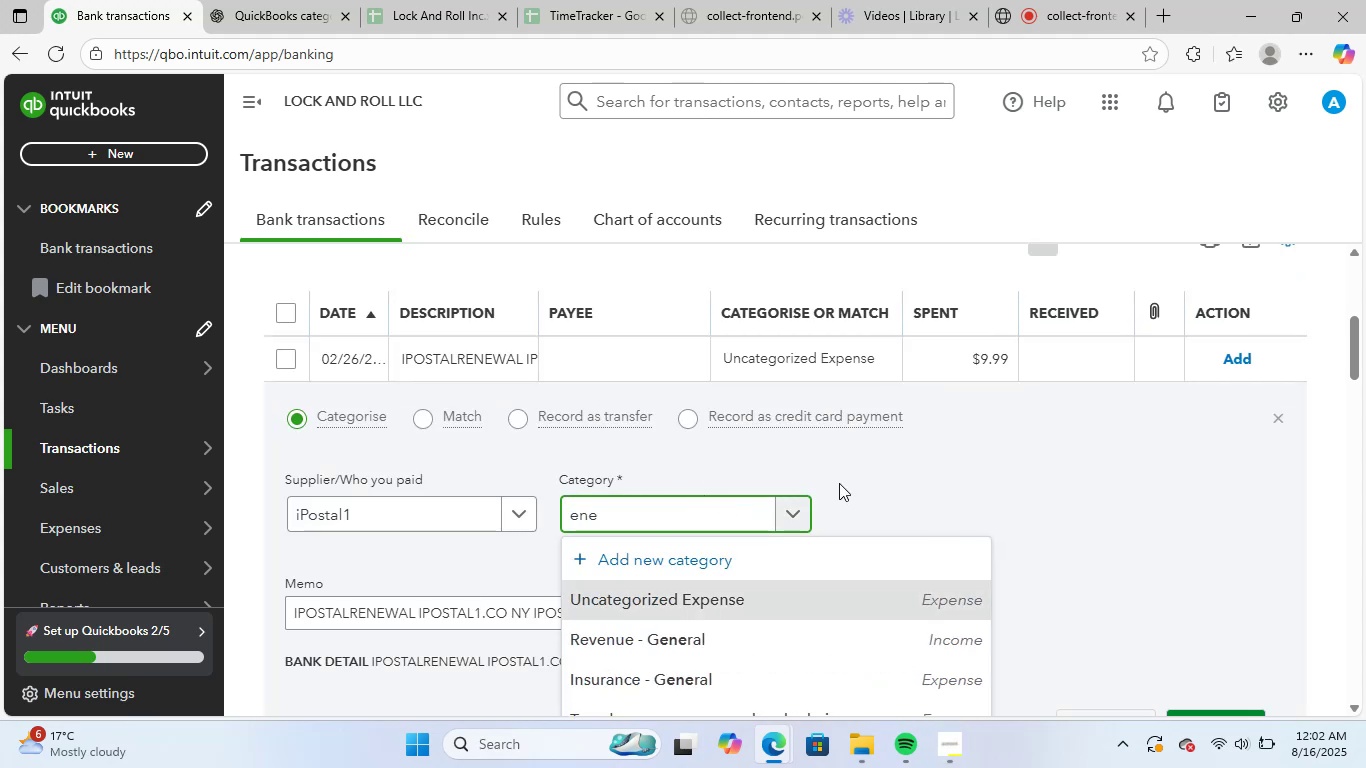 
scroll: coordinate [1060, 518], scroll_direction: down, amount: 3.0
 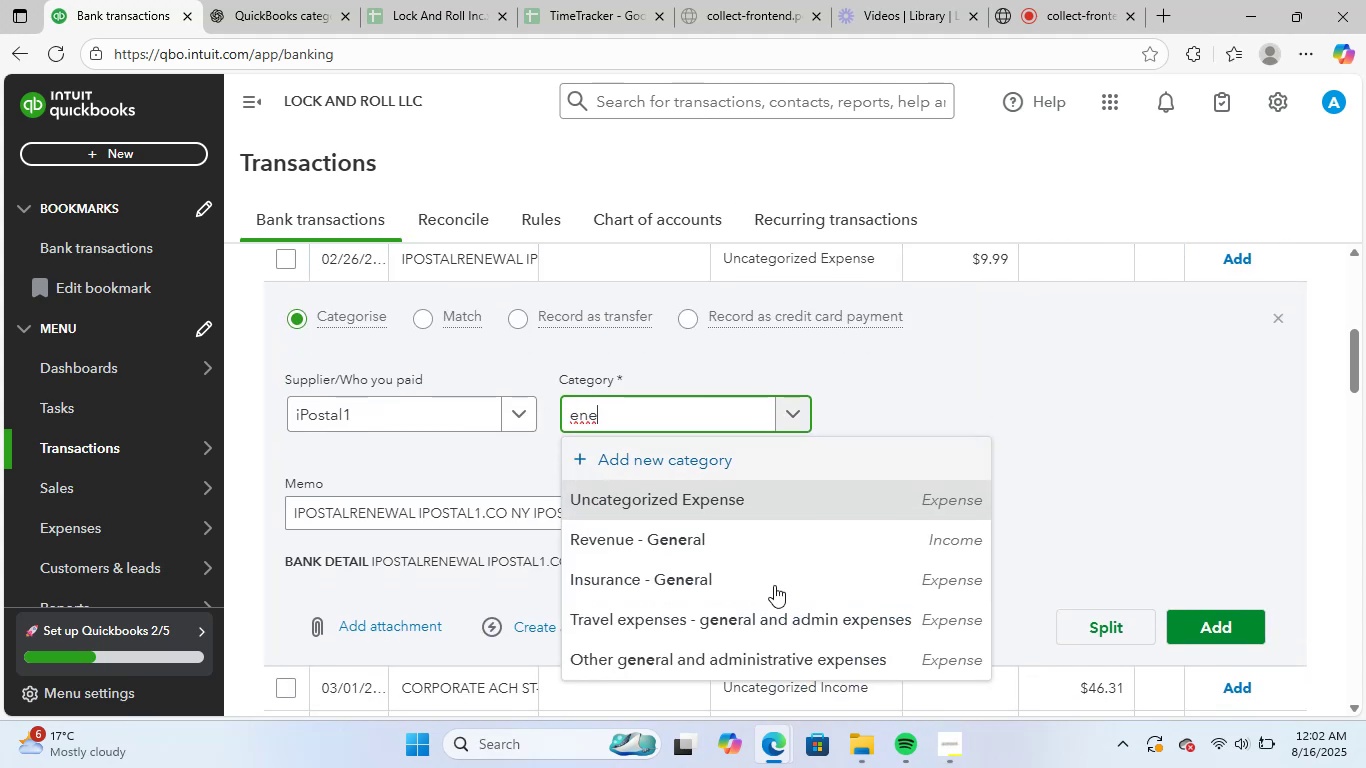 
left_click([796, 652])
 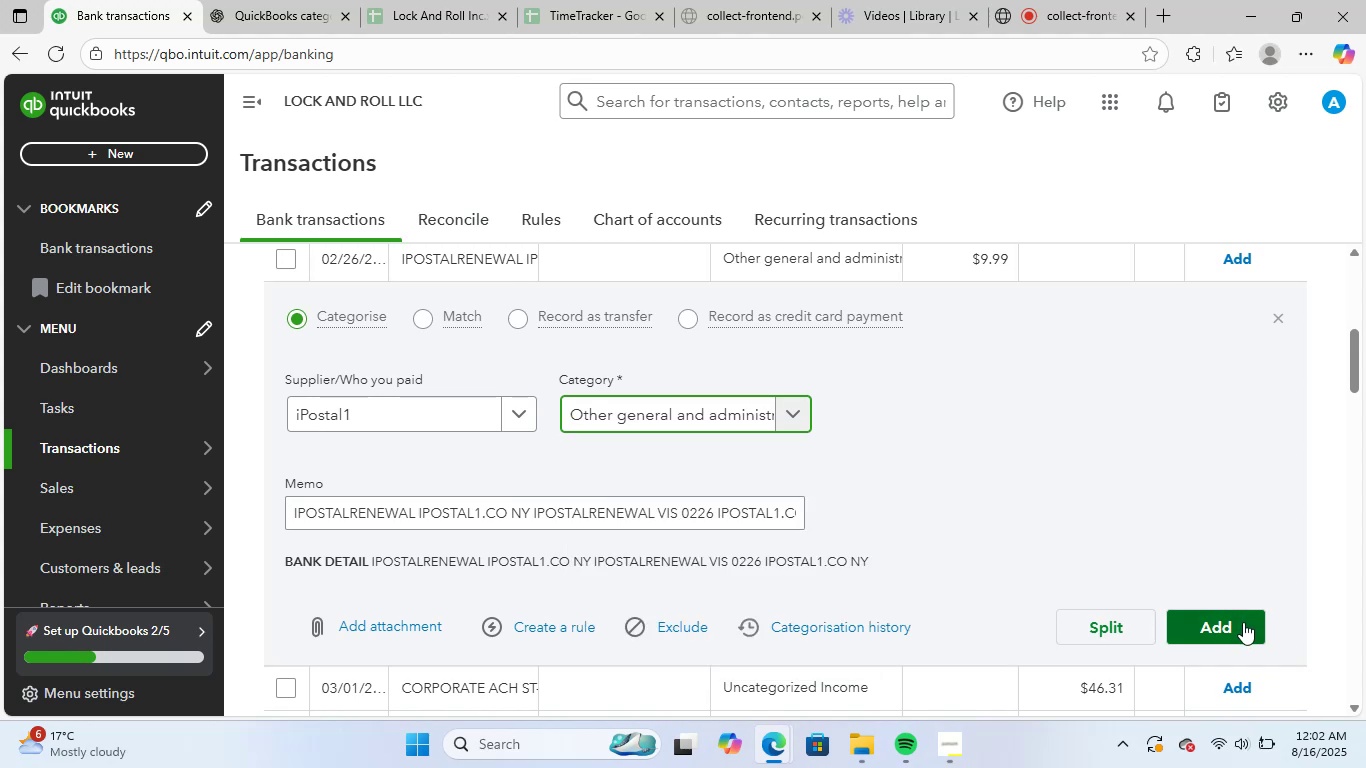 
left_click([1243, 622])
 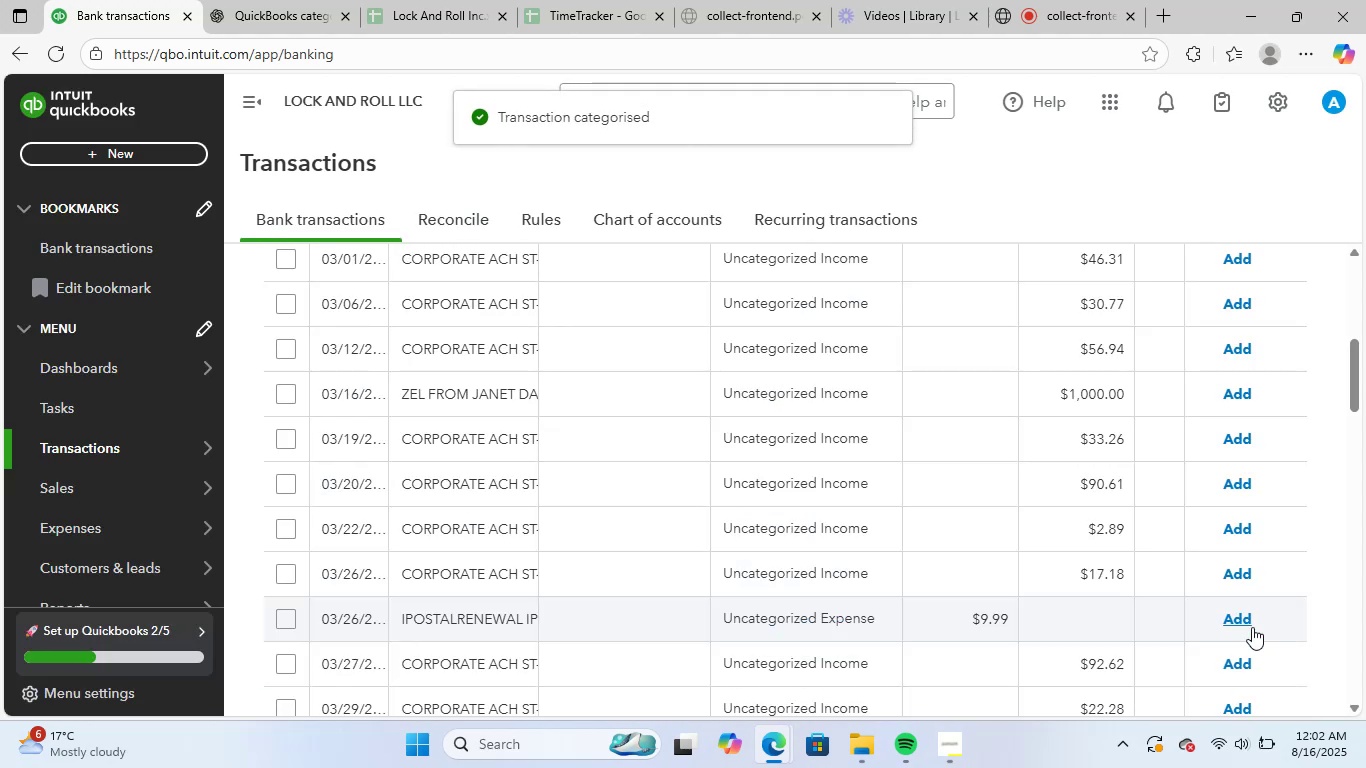 
scroll: coordinate [884, 557], scroll_direction: up, amount: 2.0
 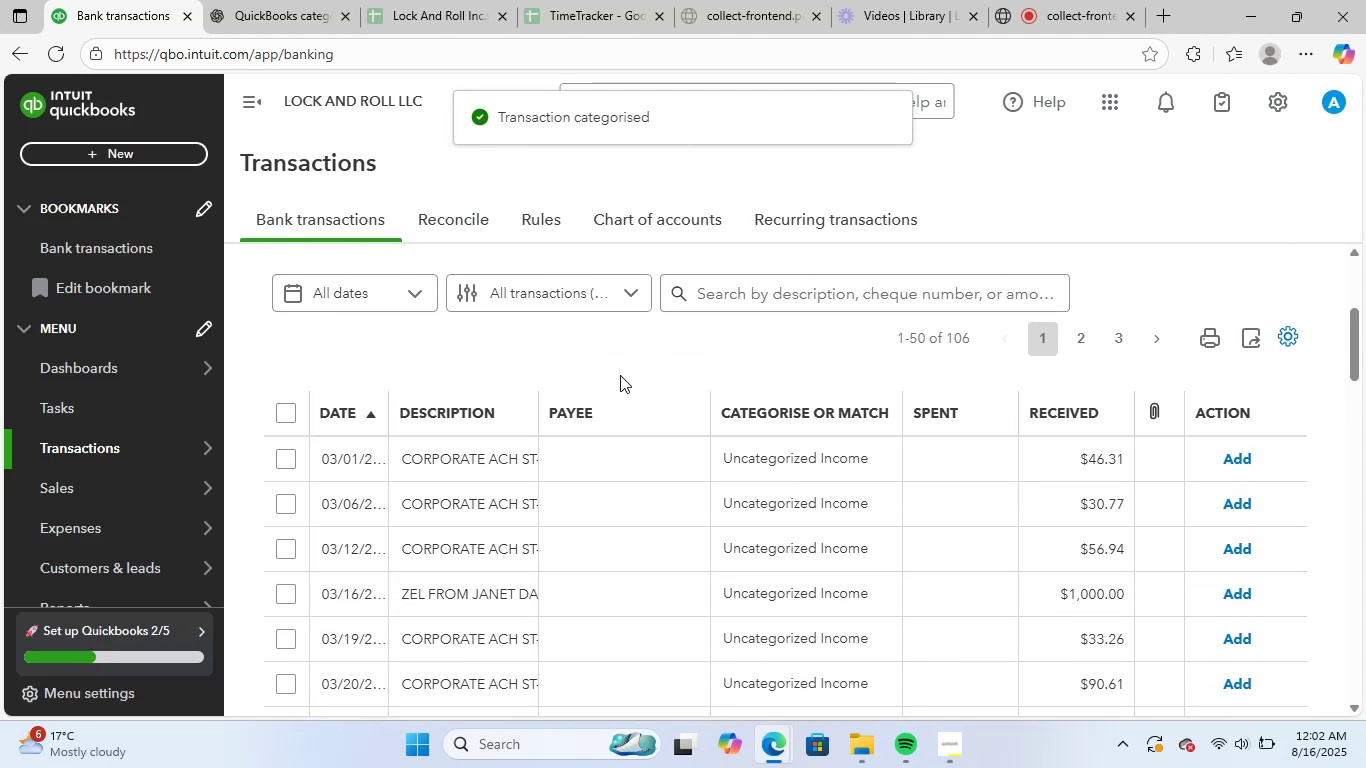 
mouse_move([446, 482])
 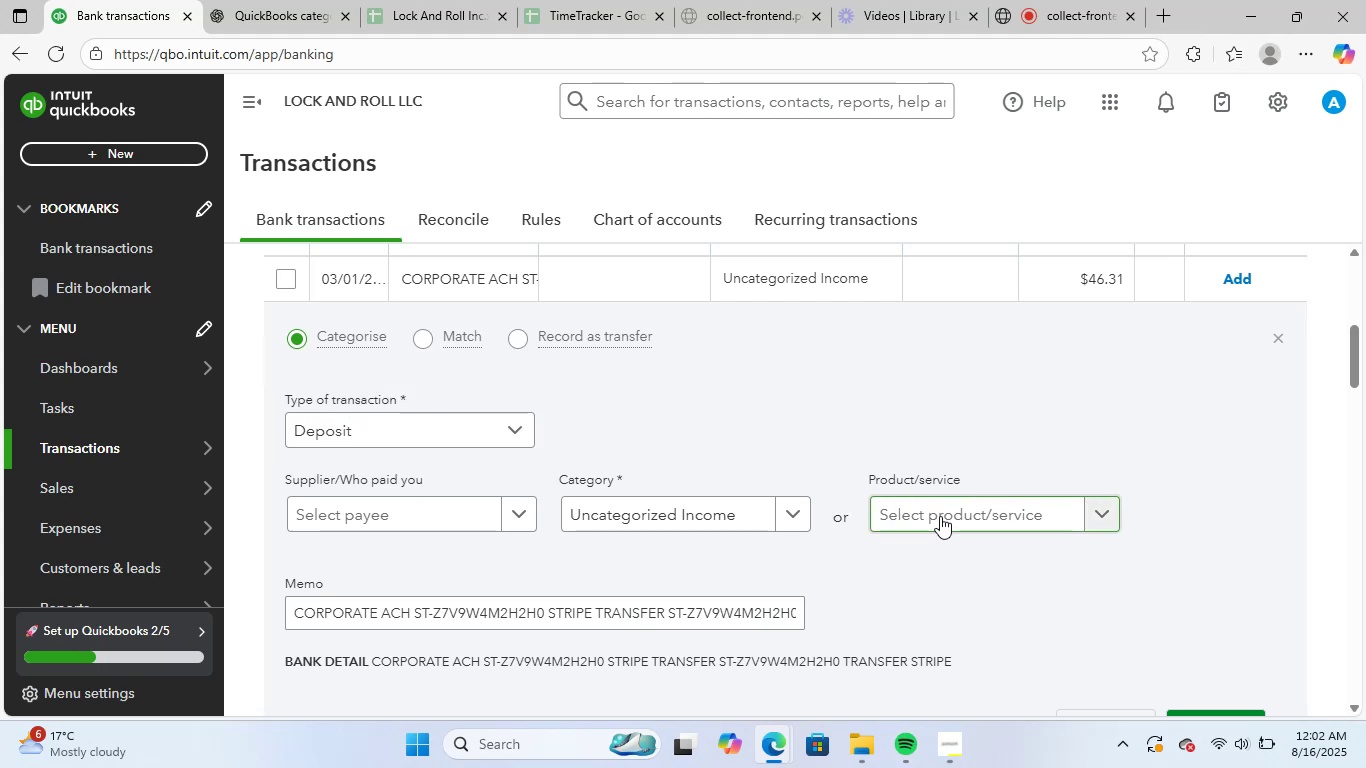 
left_click([449, 524])
 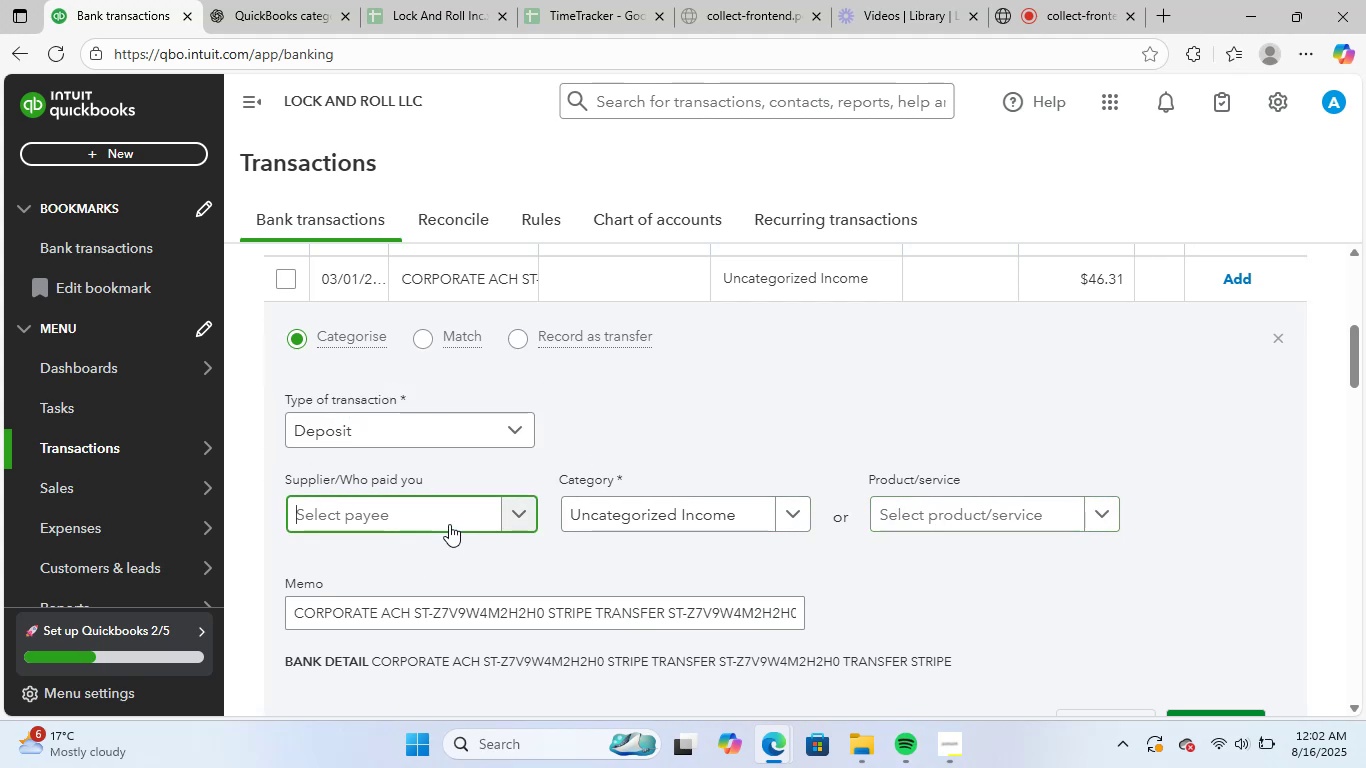 
key(Control+ControlLeft)
 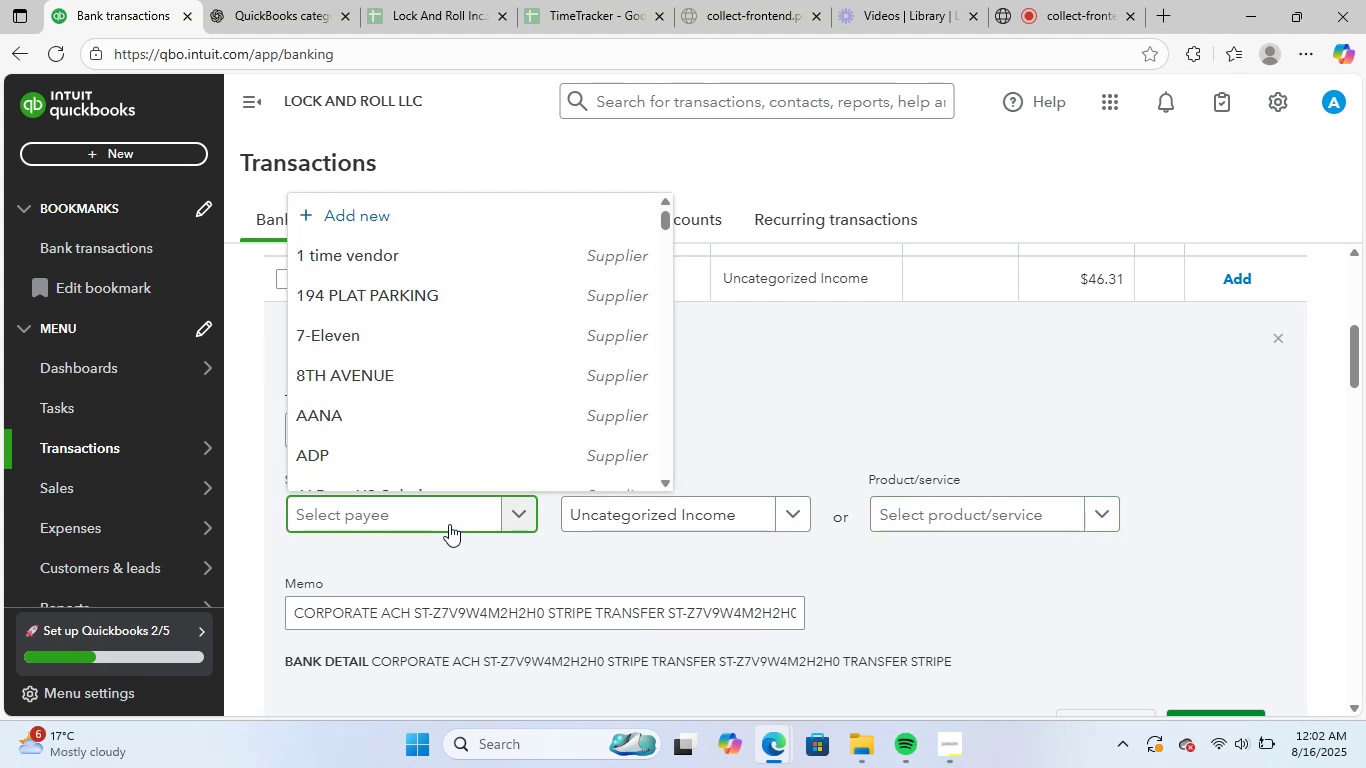 
type(str)
 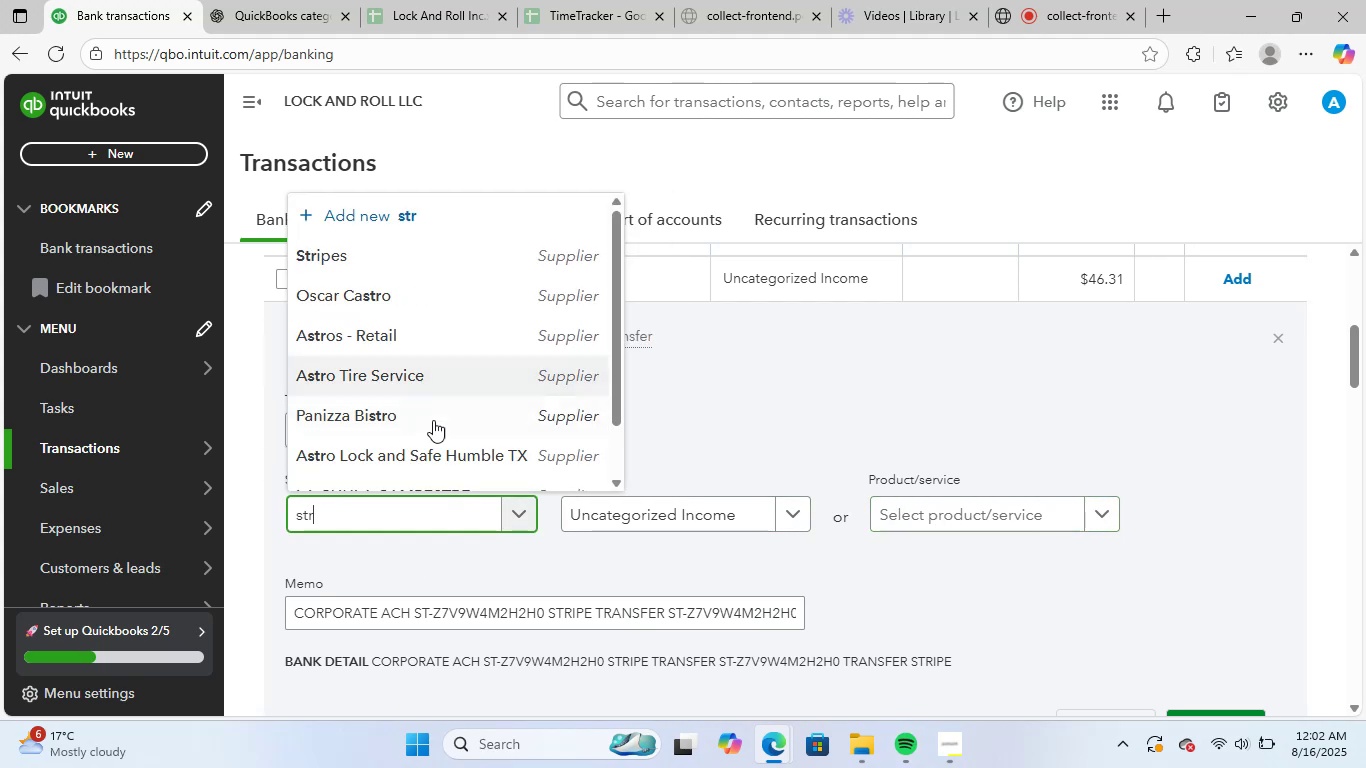 
left_click([436, 259])
 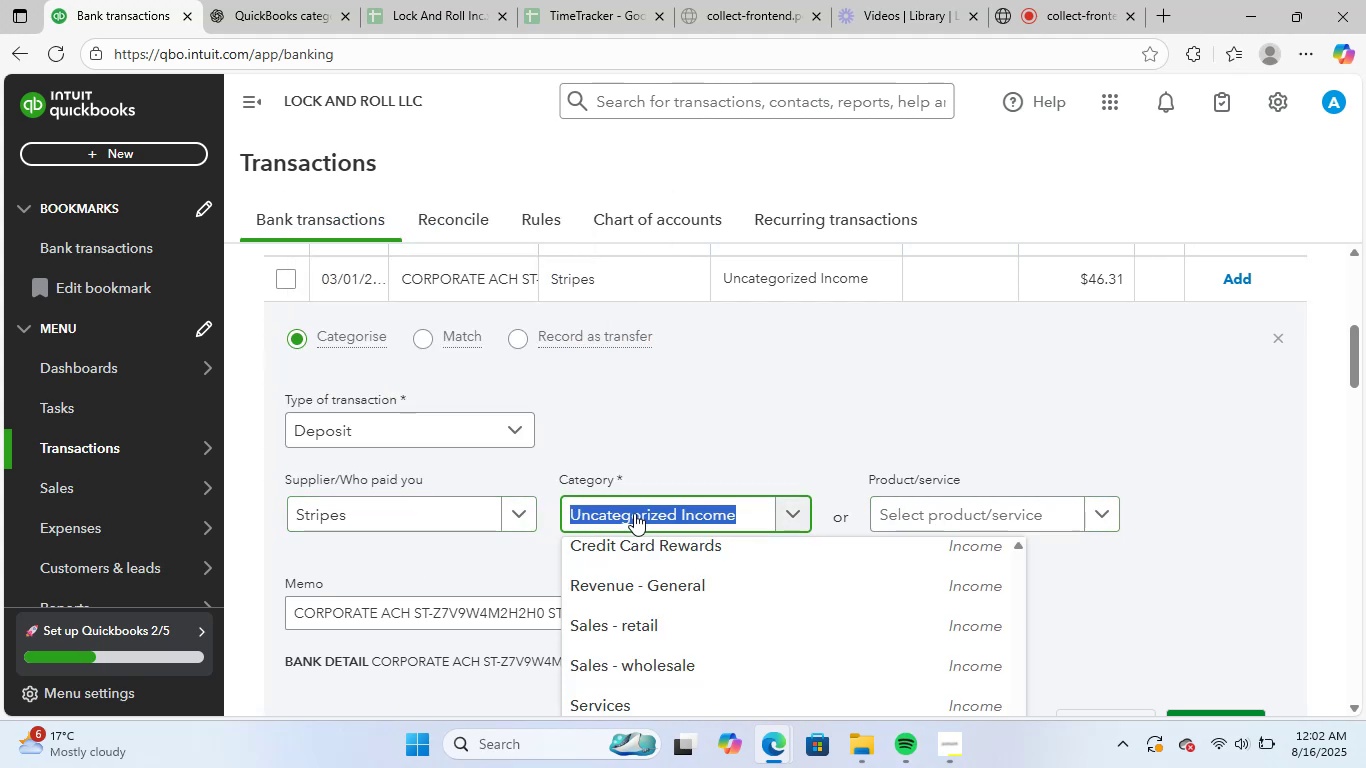 
type(bank)
 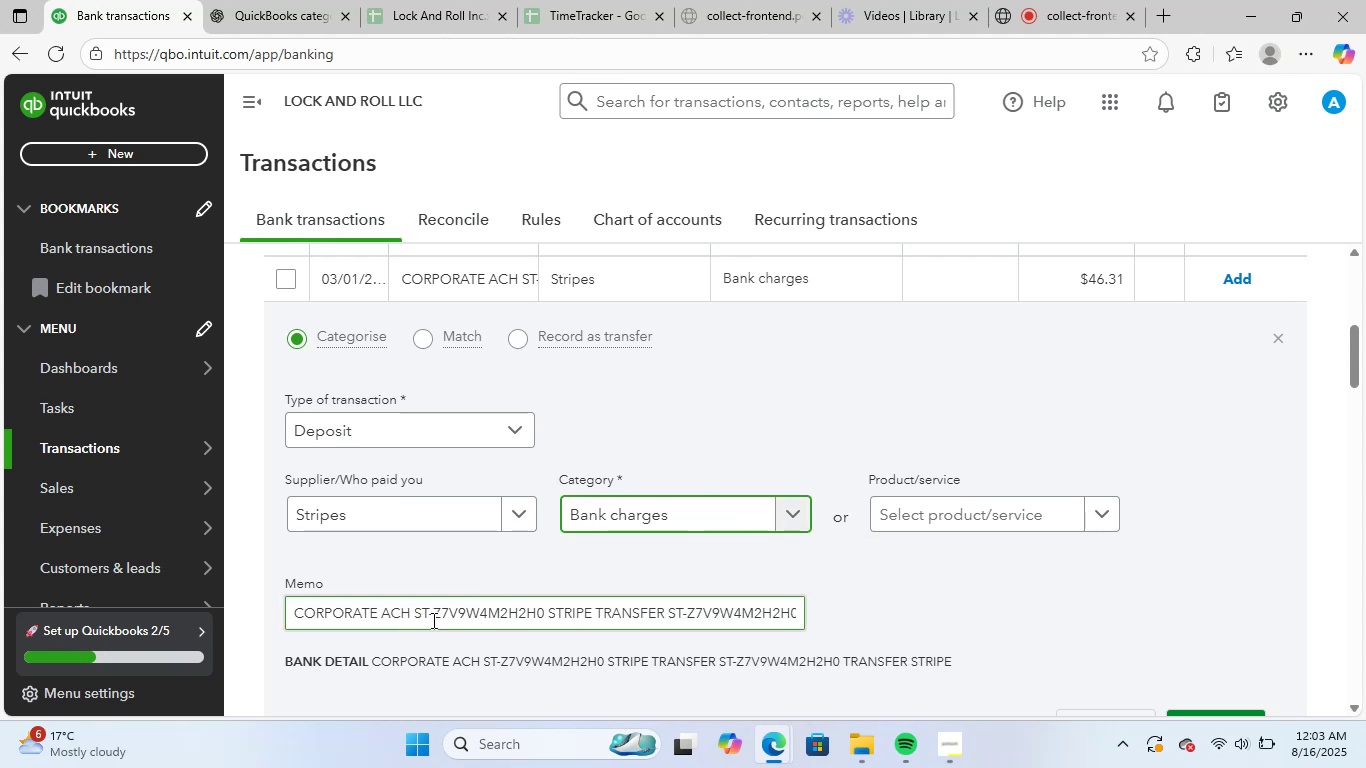 
scroll: coordinate [527, 590], scroll_direction: down, amount: 2.0
 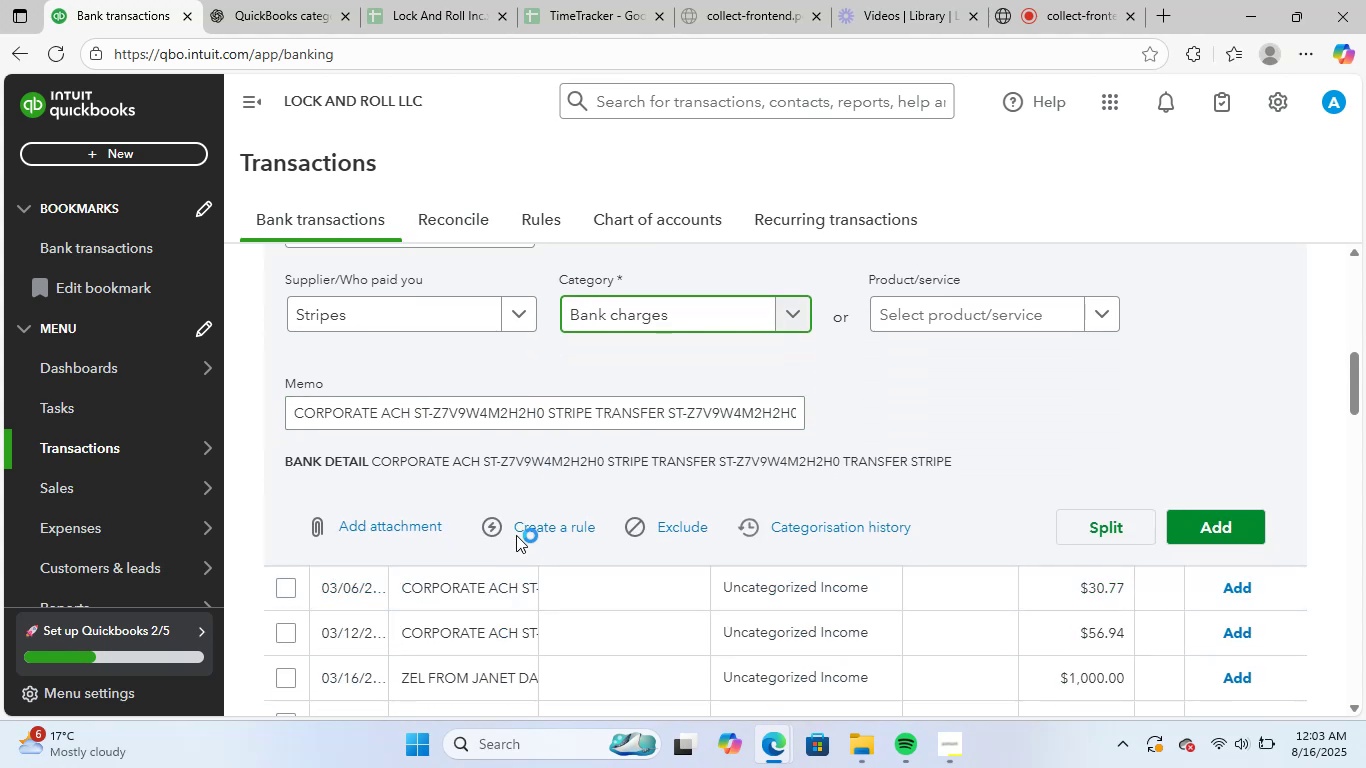 
left_click([523, 527])
 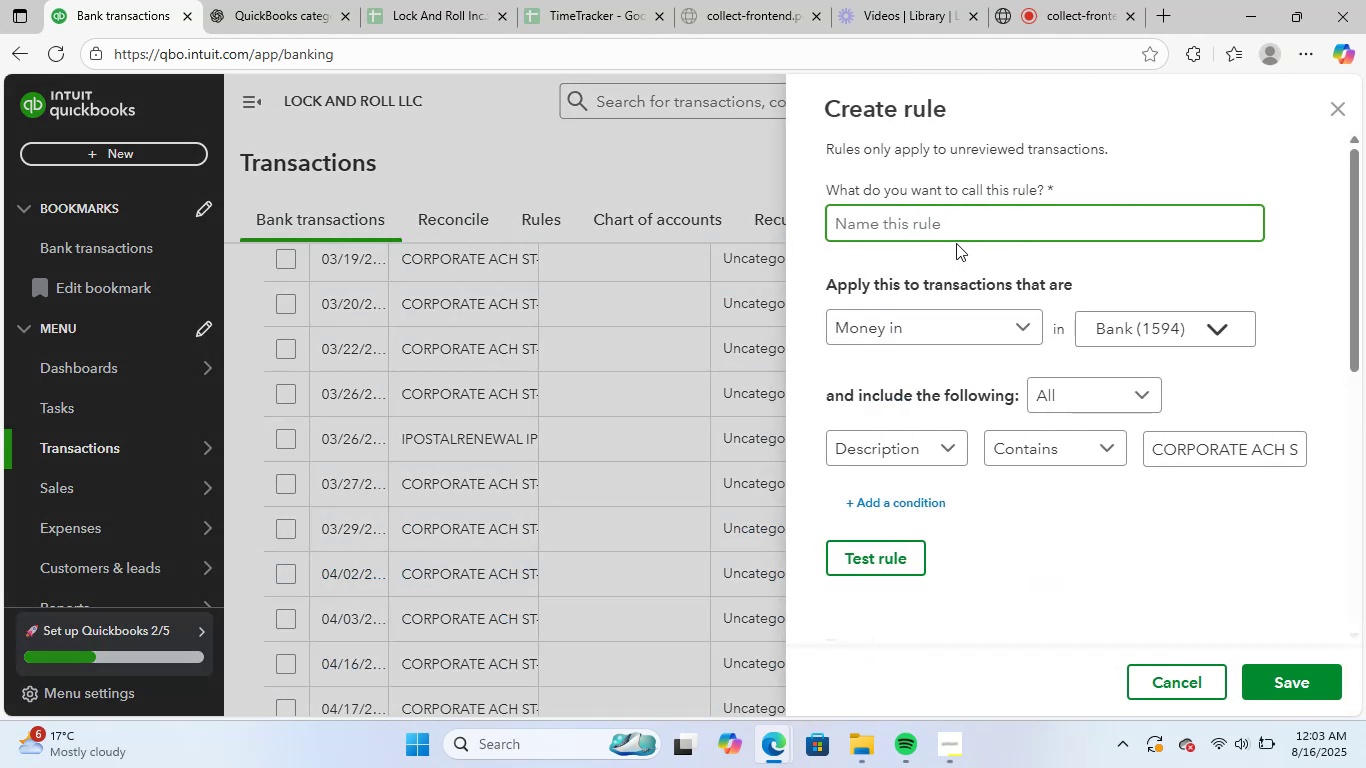 
type(stri)
 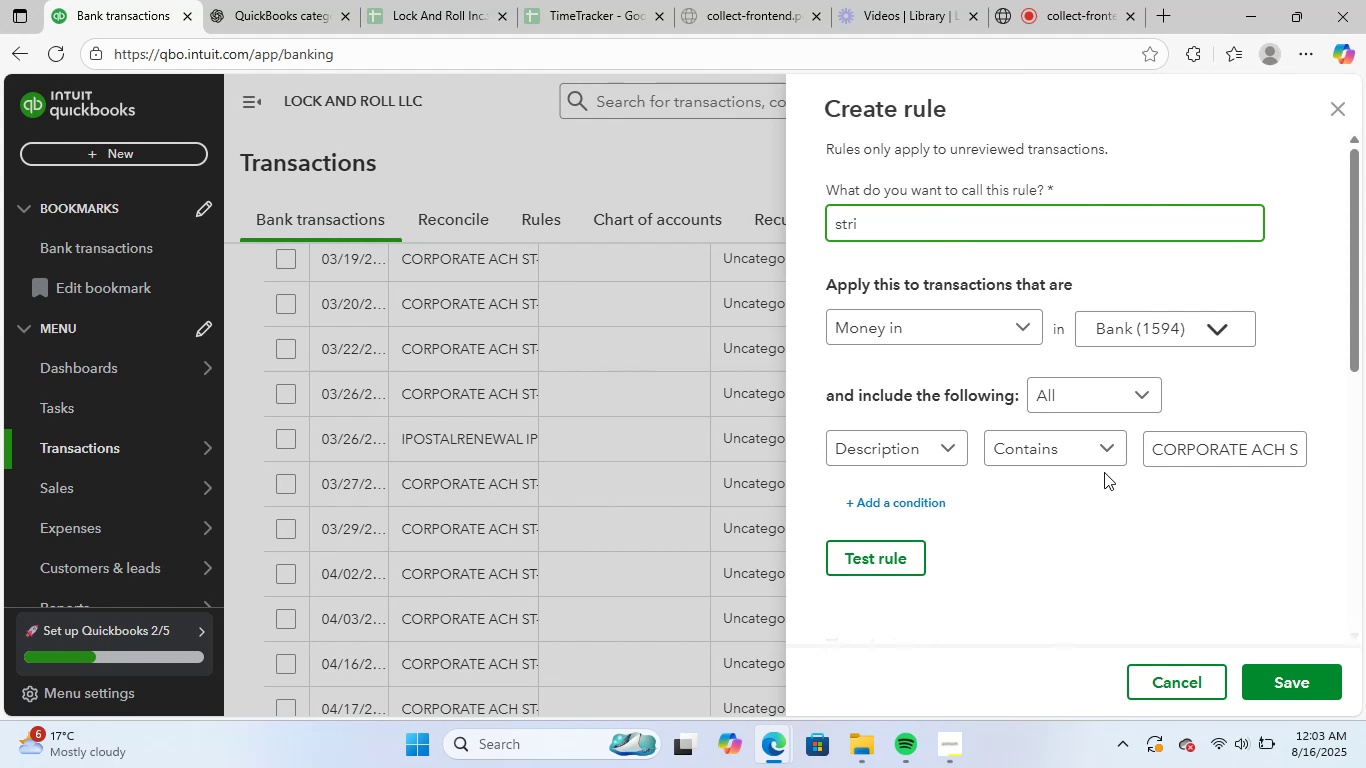 
scroll: coordinate [1104, 472], scroll_direction: down, amount: 2.0
 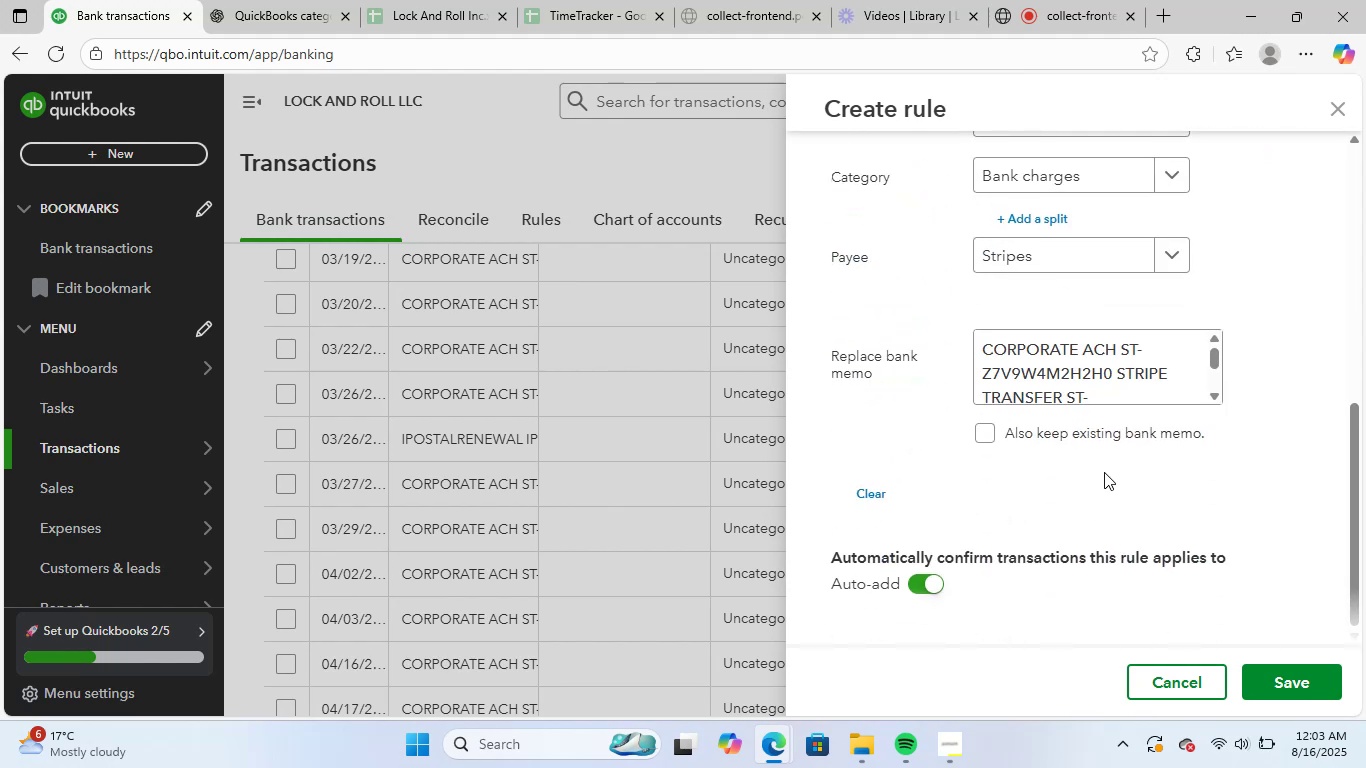 
scroll: coordinate [1196, 404], scroll_direction: up, amount: 5.0
 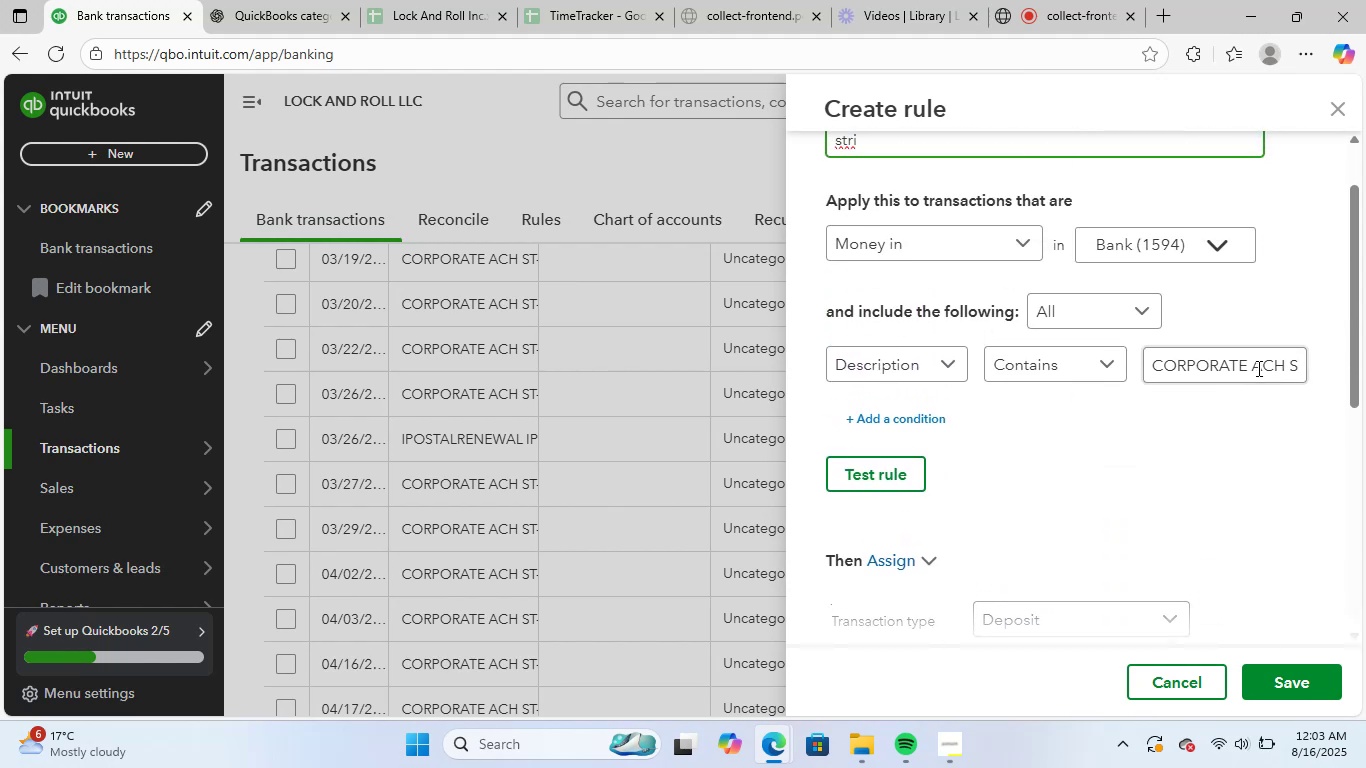 
left_click([1280, 360])
 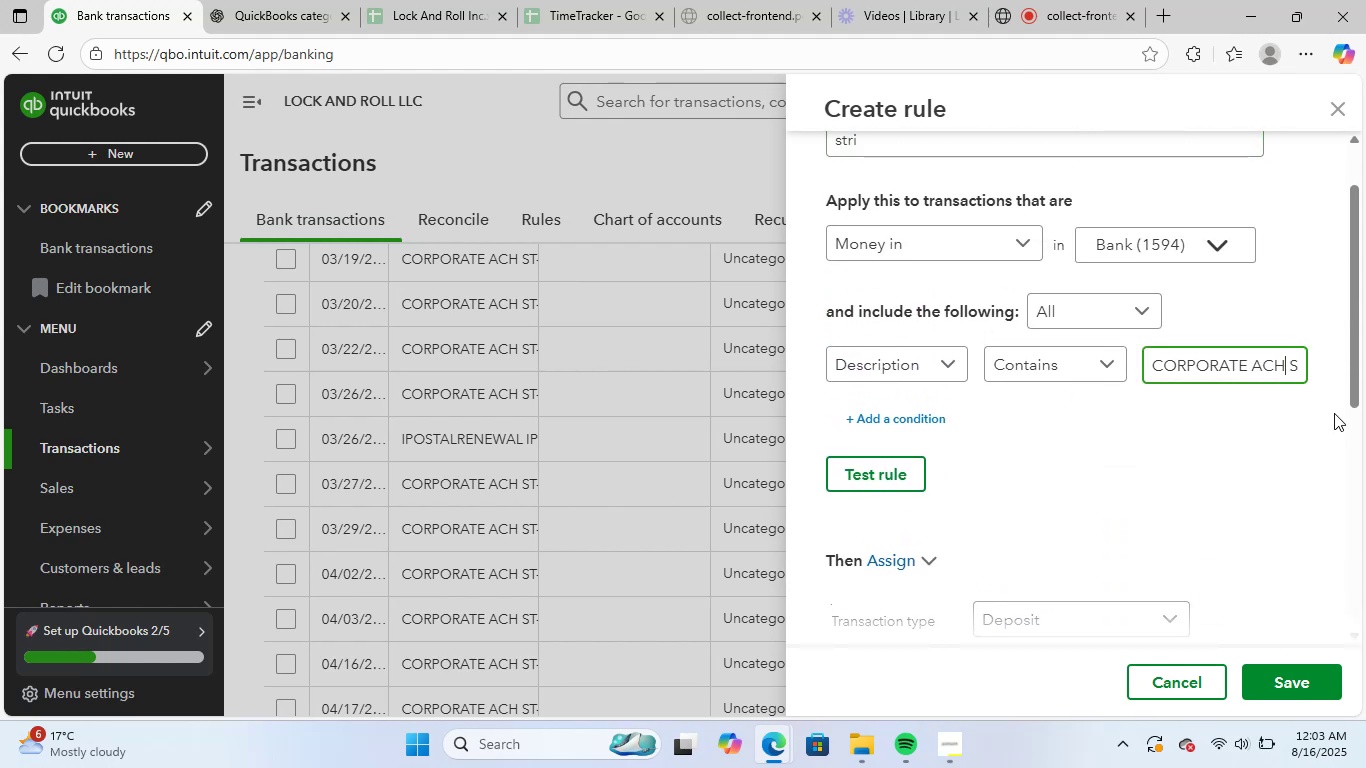 
key(ArrowRight)
 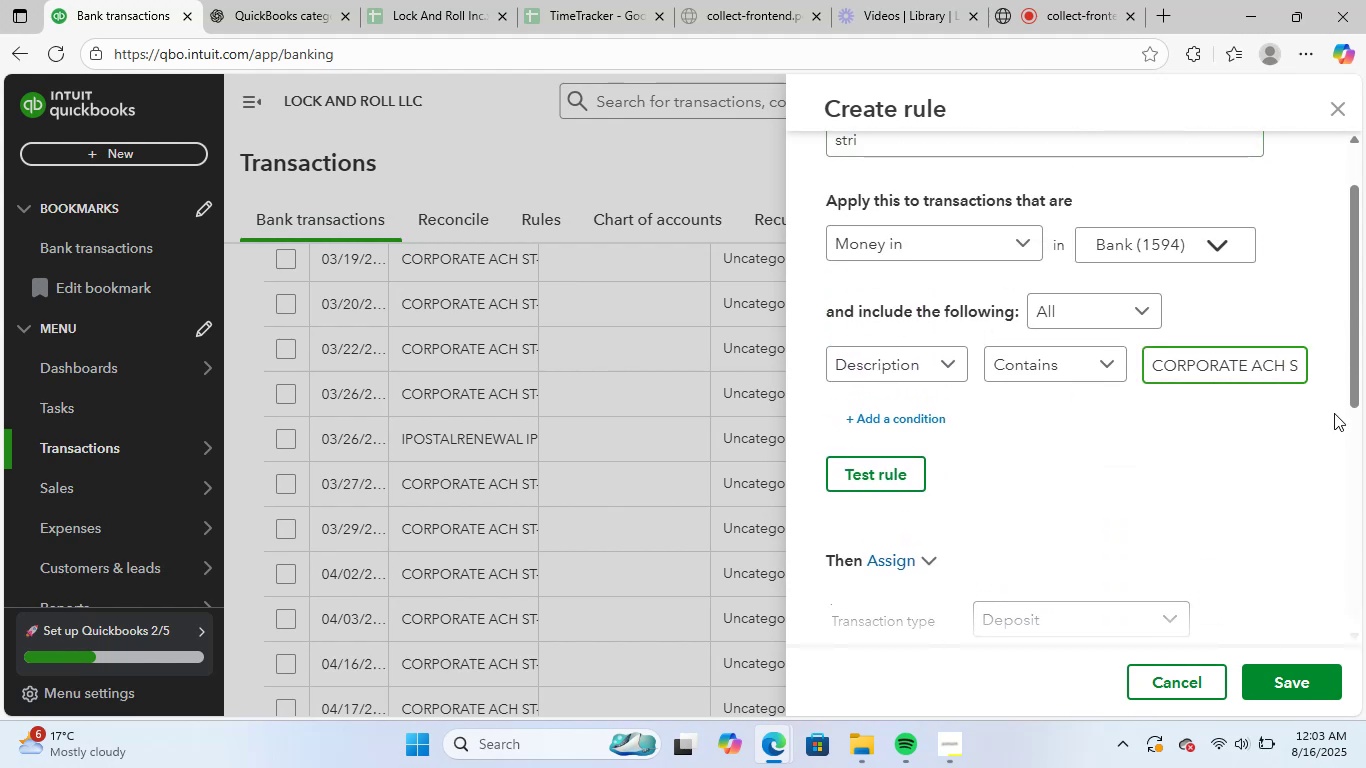 
key(ArrowRight)
 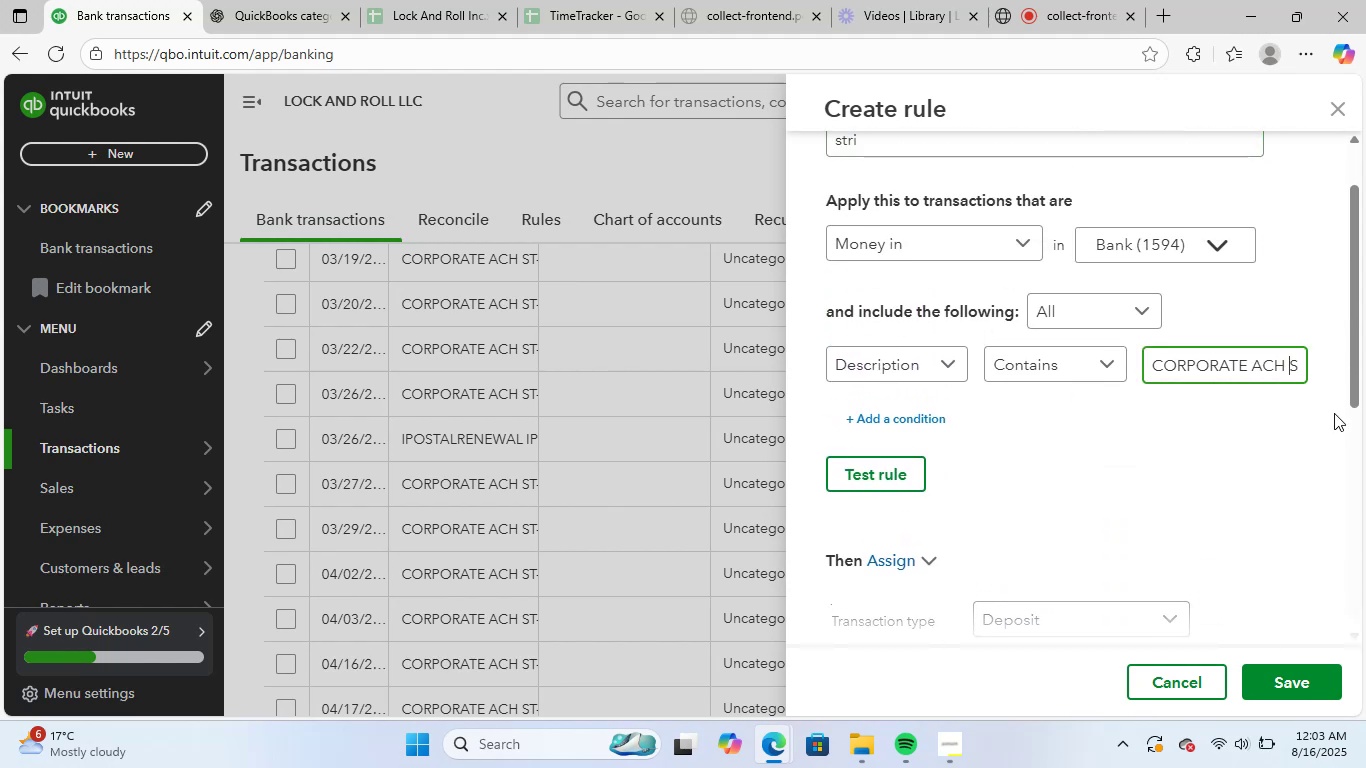 
key(ArrowRight)
 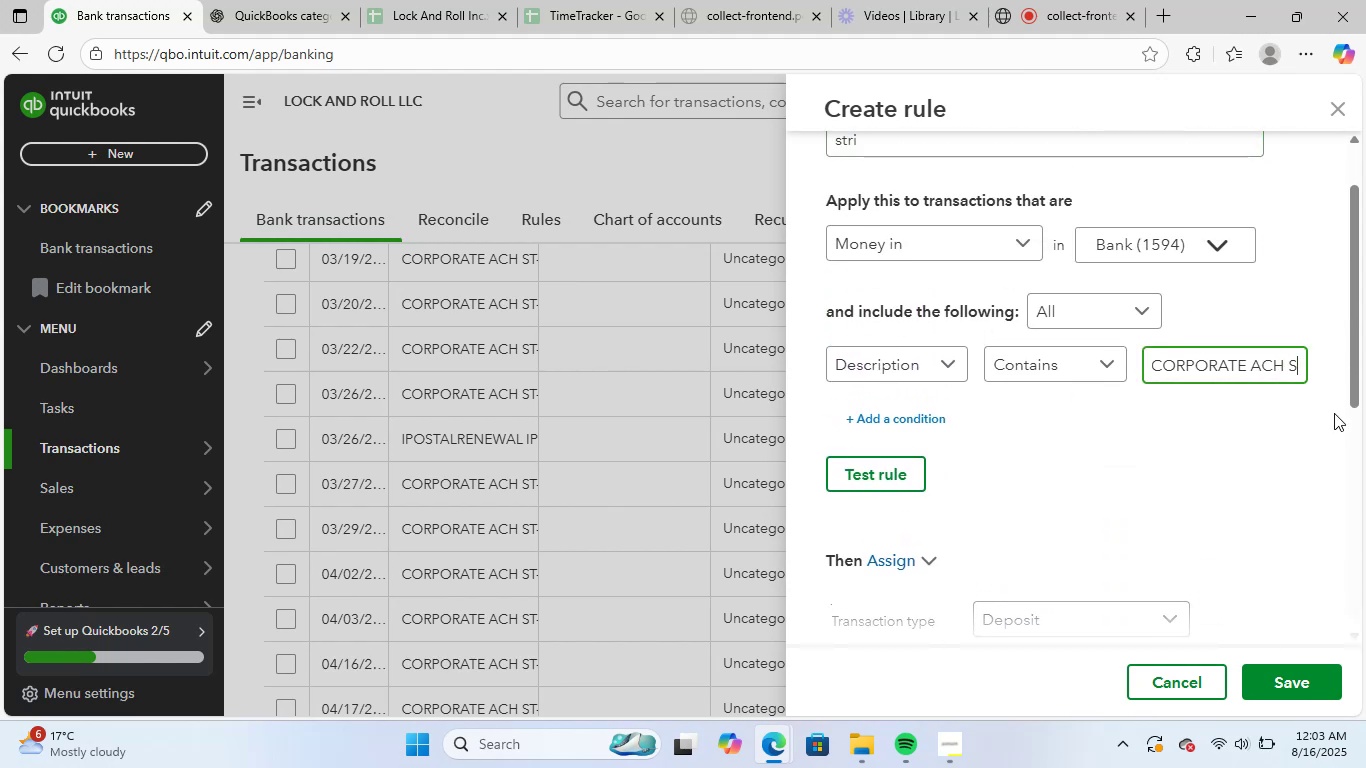 
key(ArrowRight)
 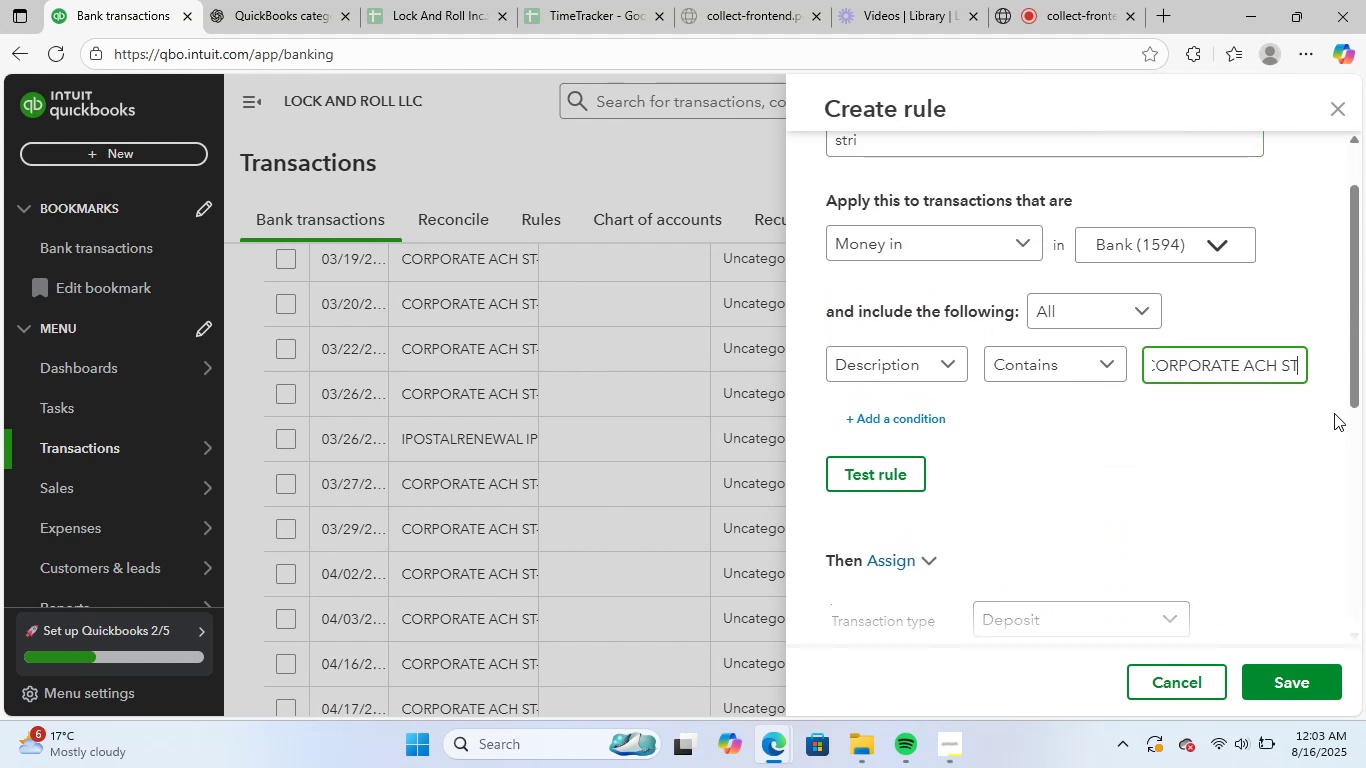 
hold_key(key=ArrowRight, duration=0.58)
 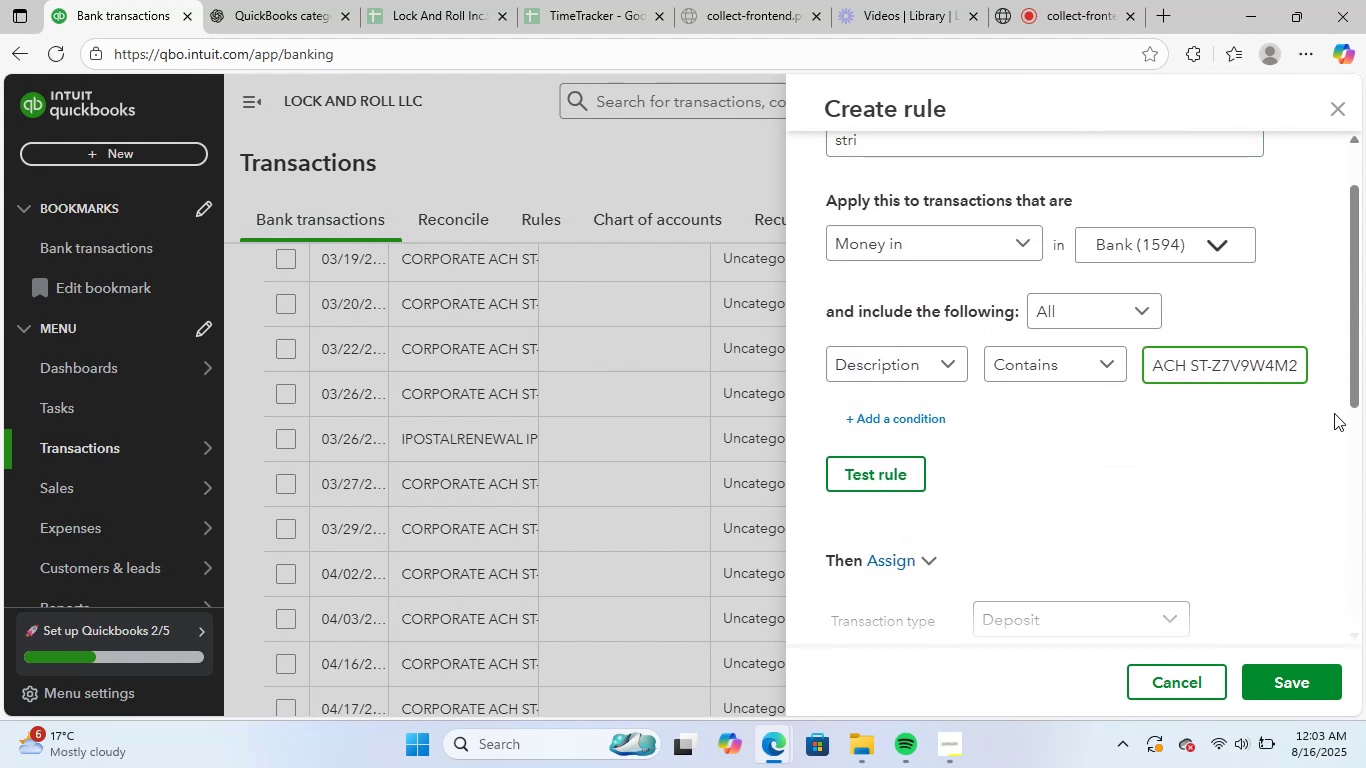 
hold_key(key=Backspace, duration=0.57)
 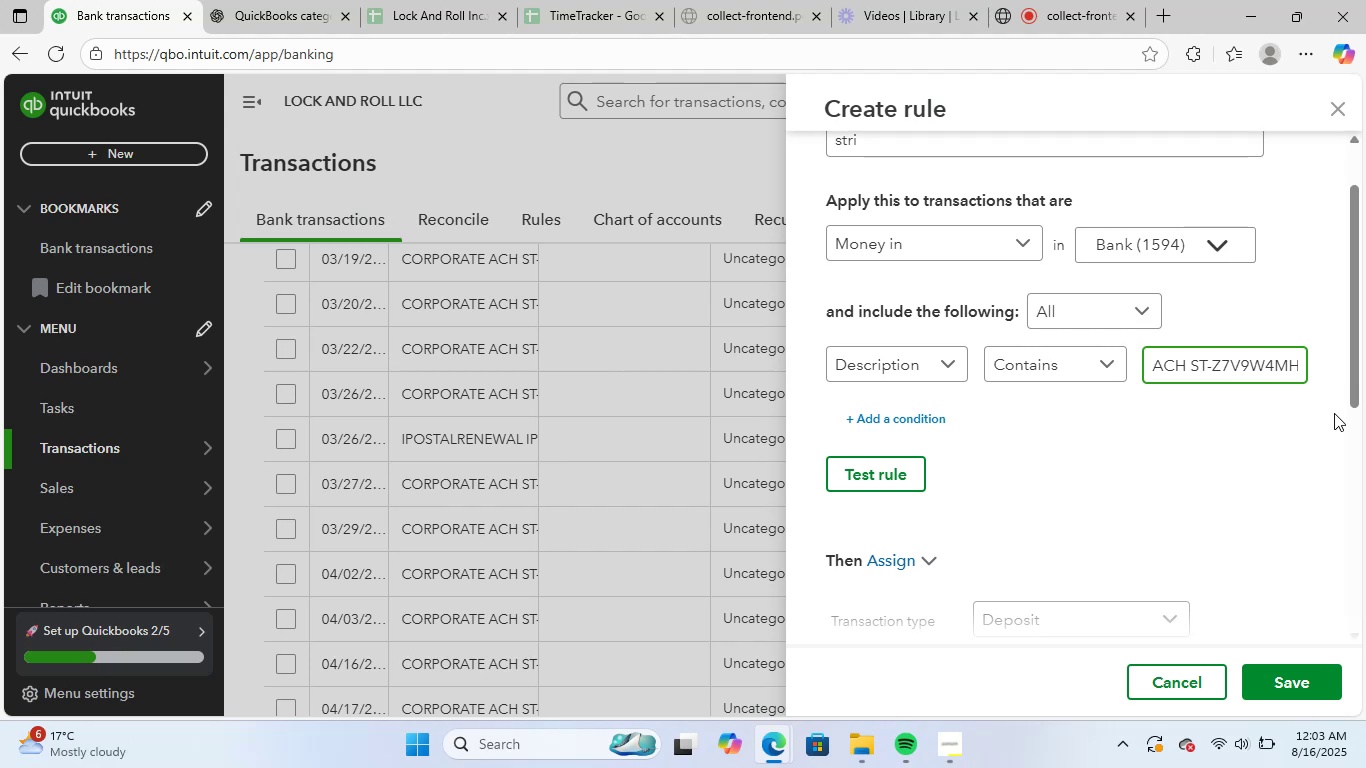 
key(Backspace)
 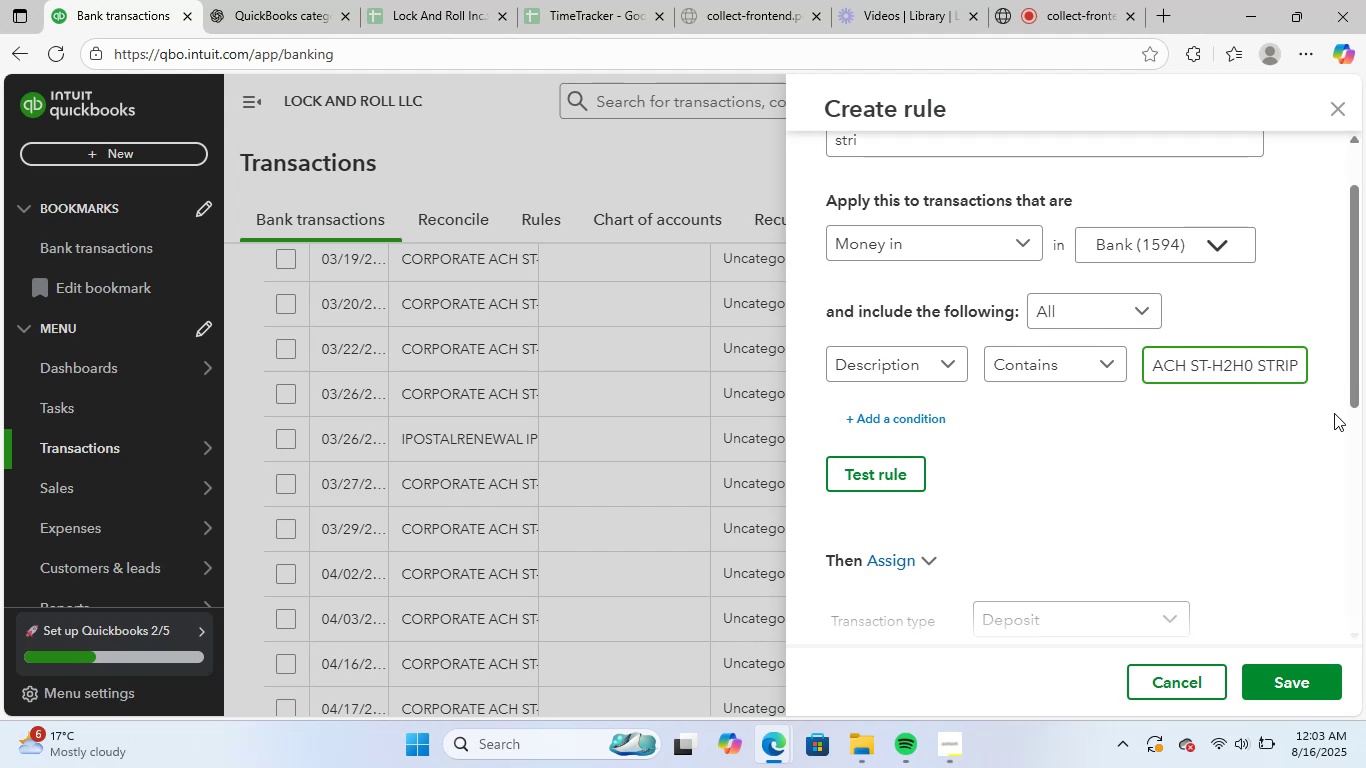 
key(Backspace)
 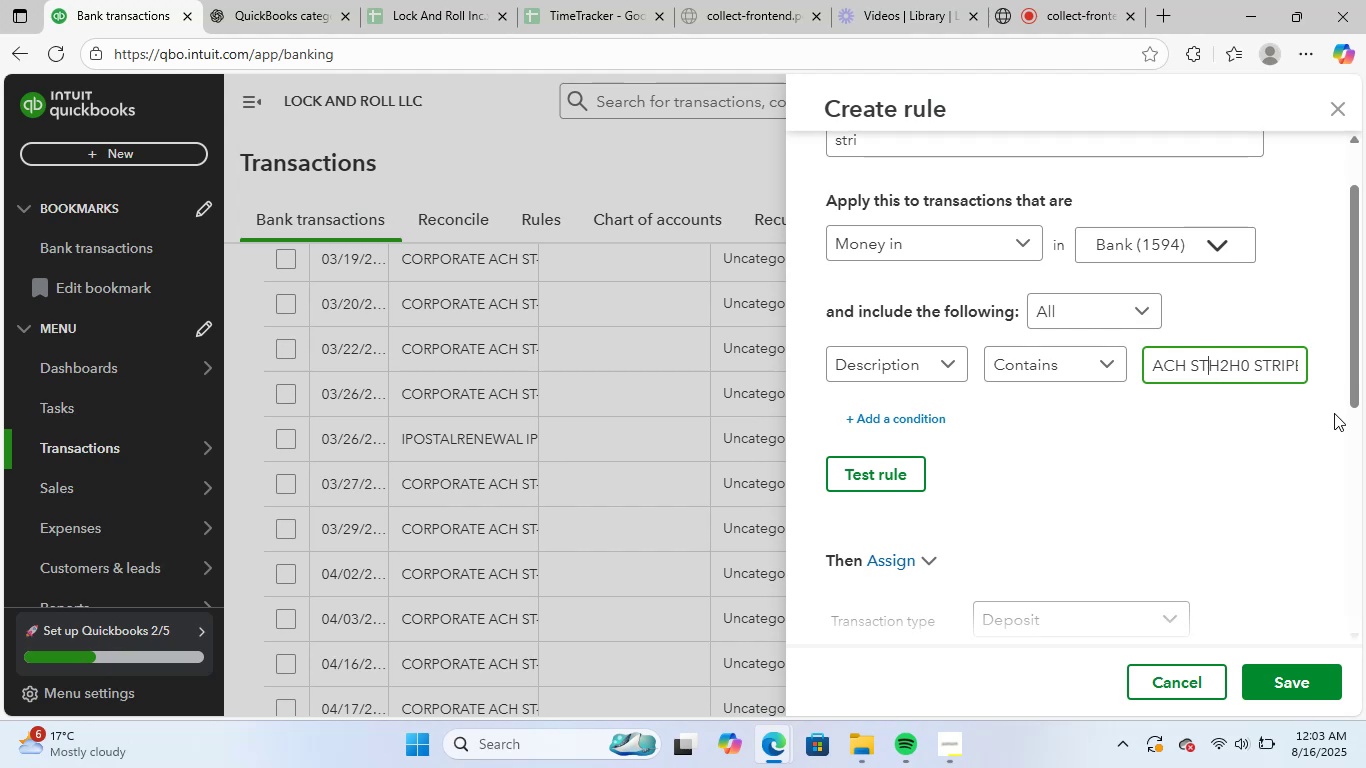 
key(Backspace)
 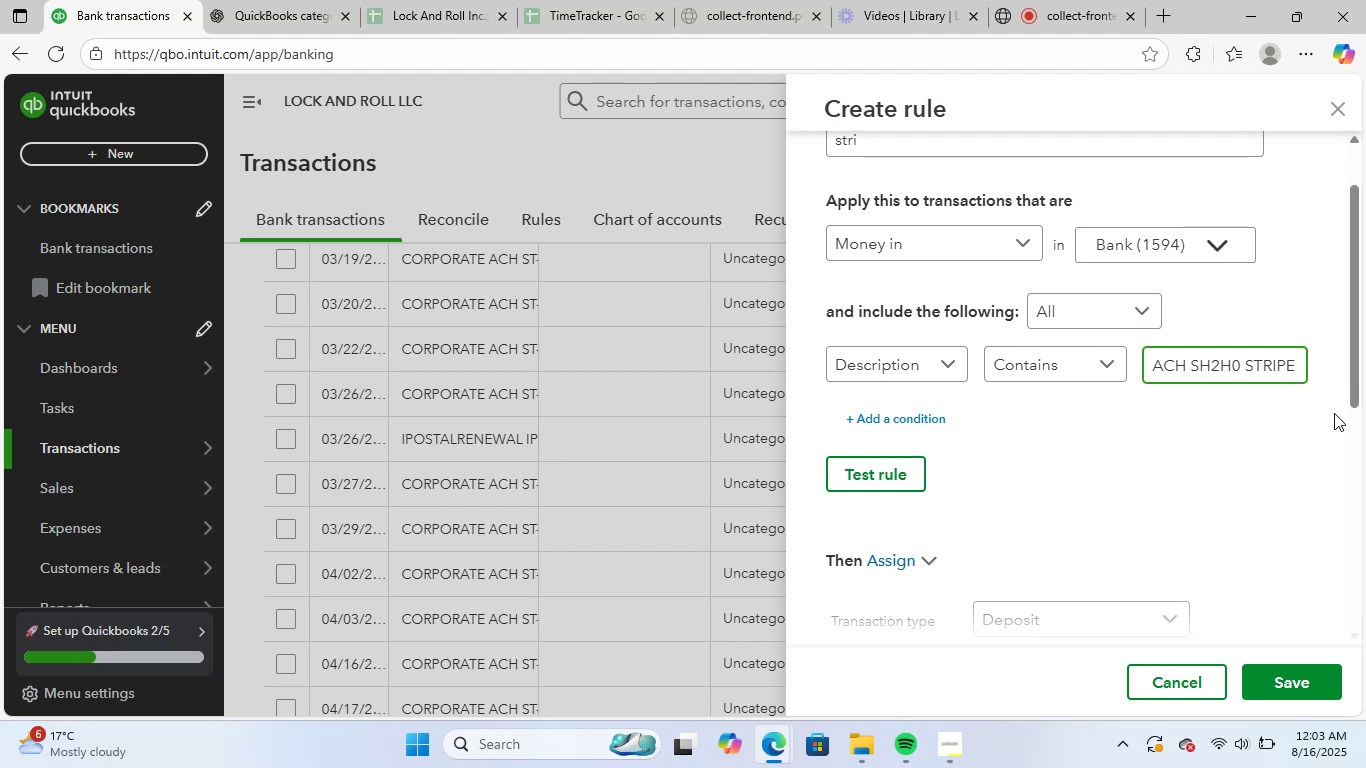 
key(Backspace)
 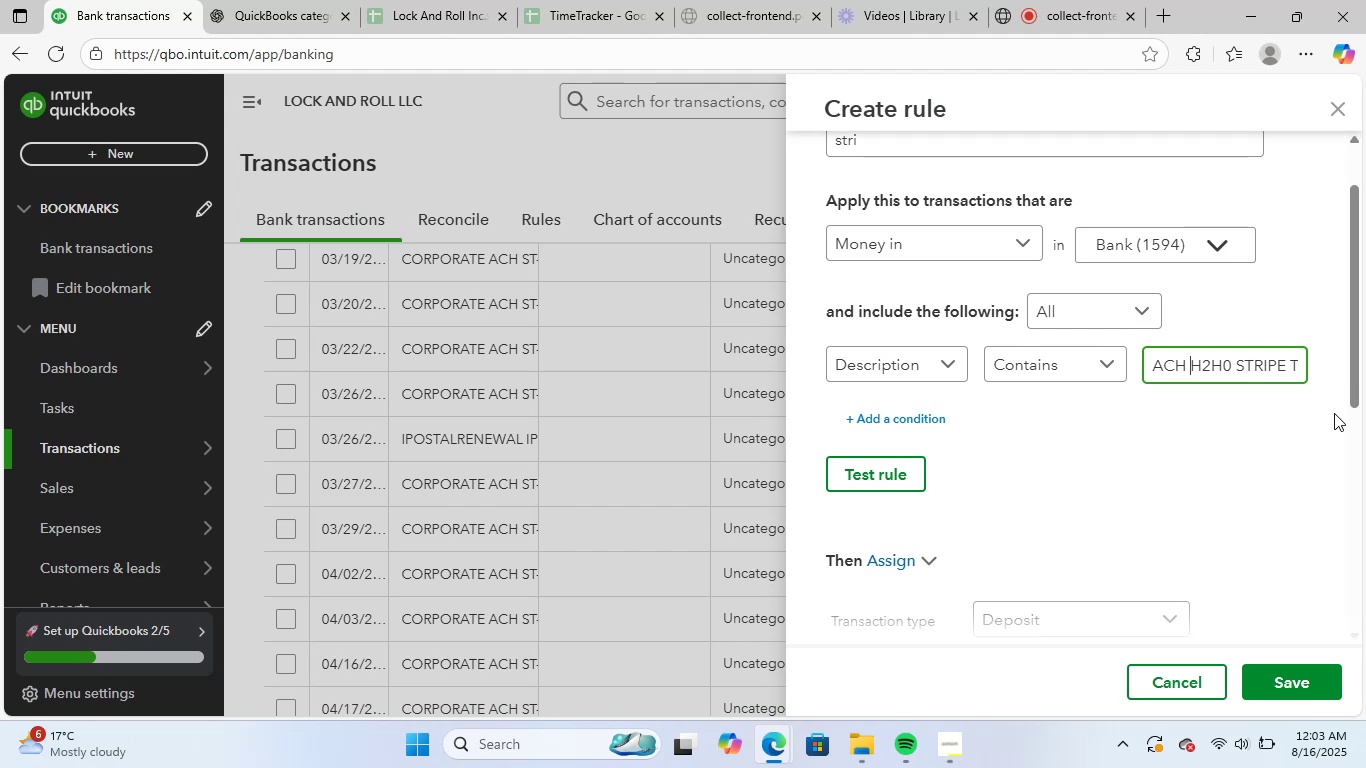 
key(ArrowRight)
 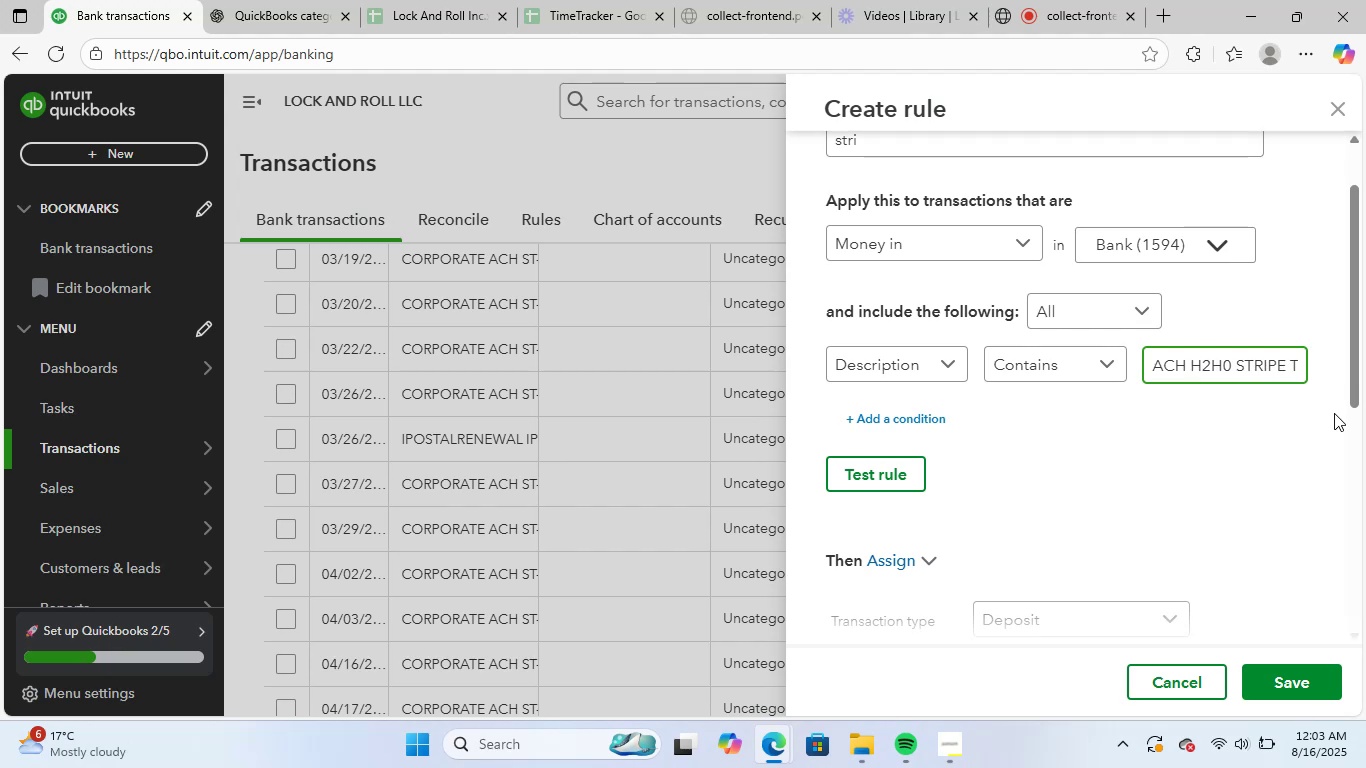 
key(ArrowRight)
 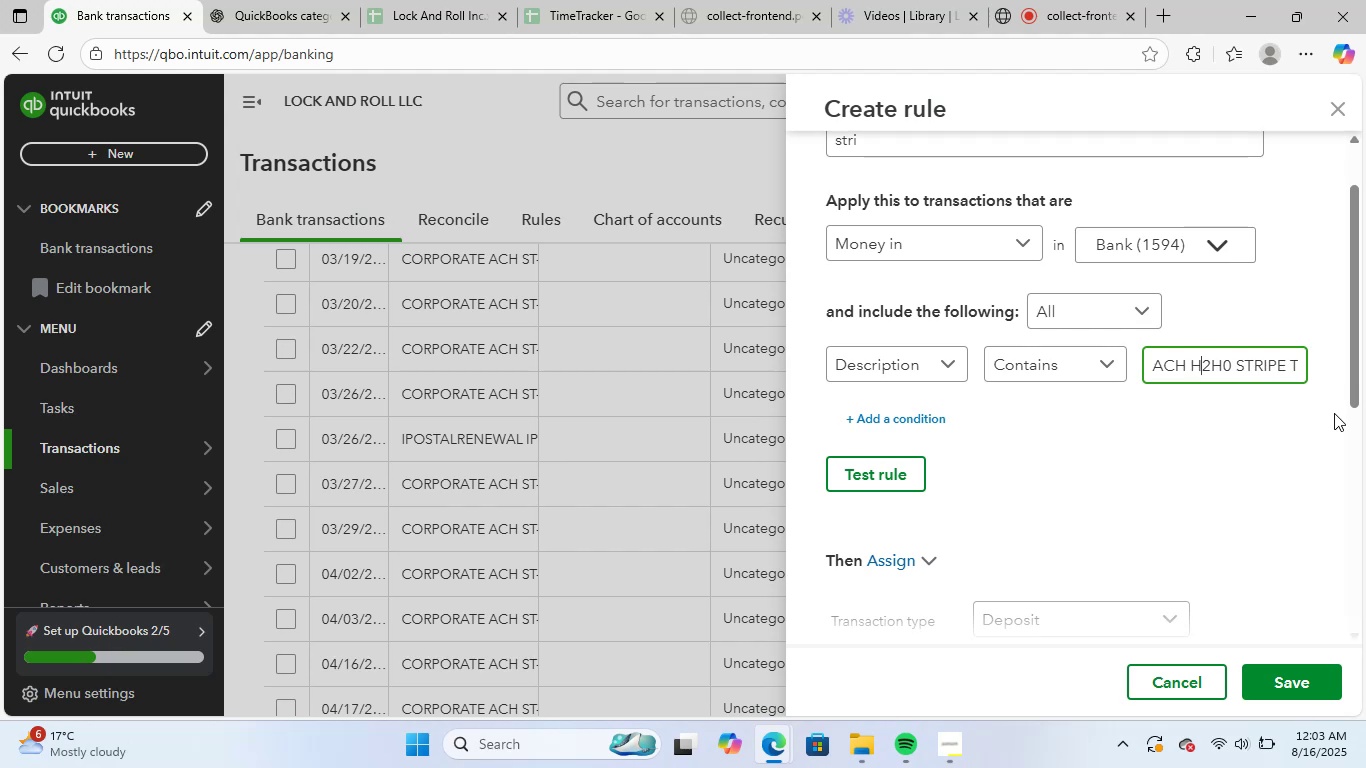 
key(ArrowRight)
 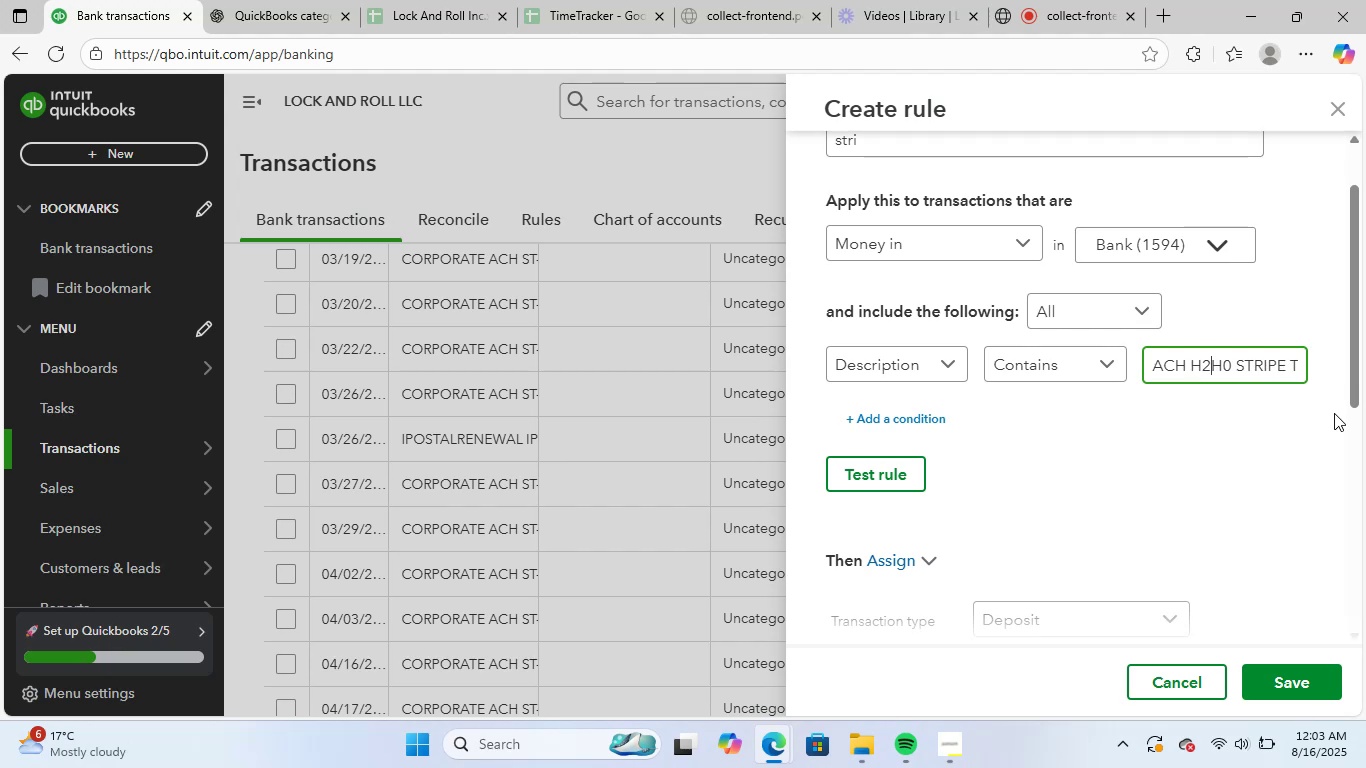 
key(ArrowRight)
 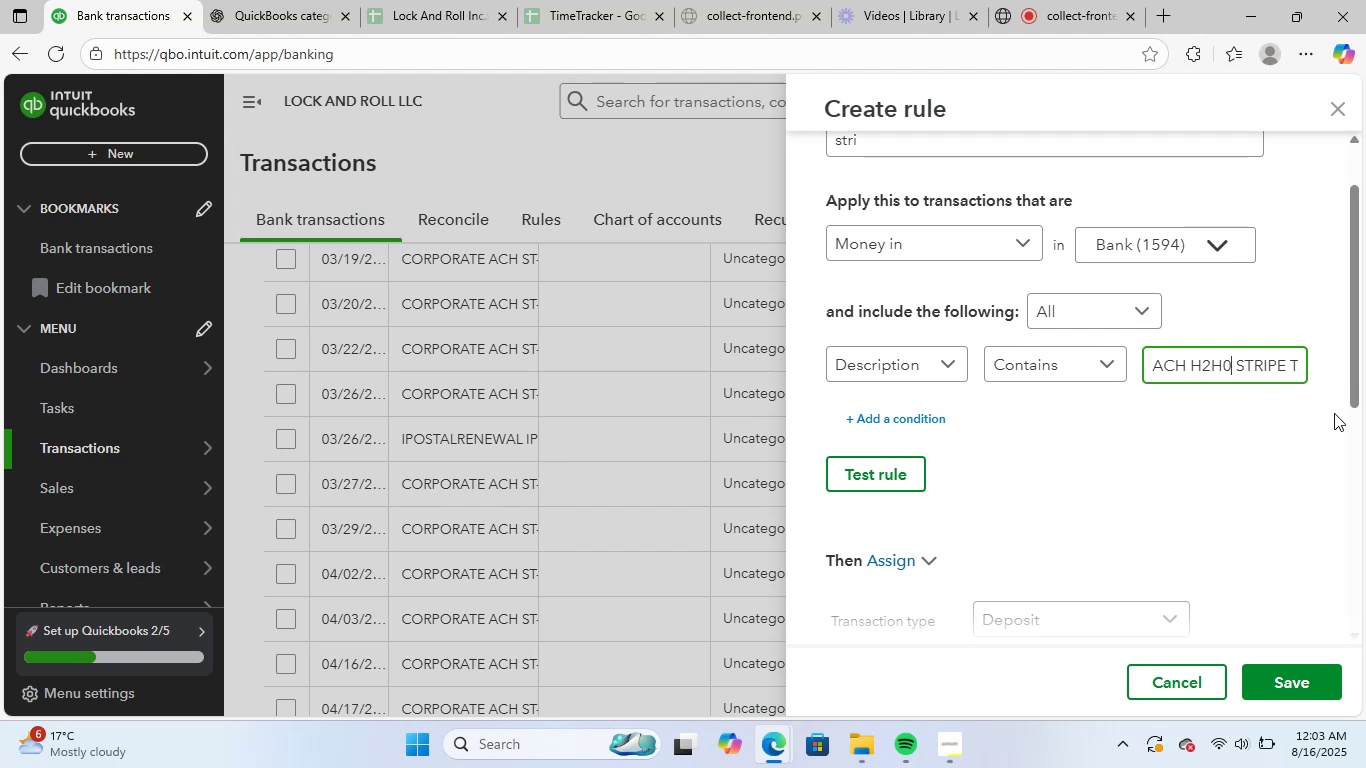 
key(Backspace)
 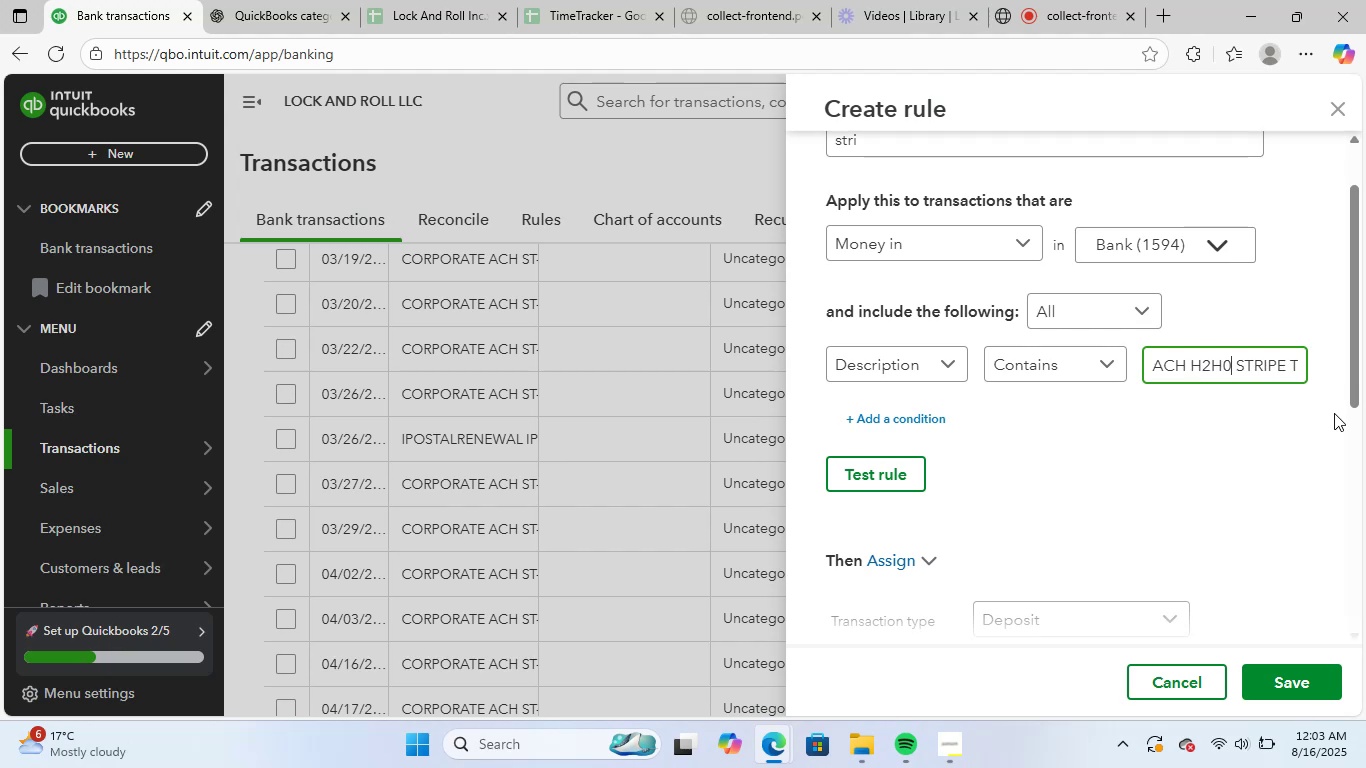 
key(Backspace)
 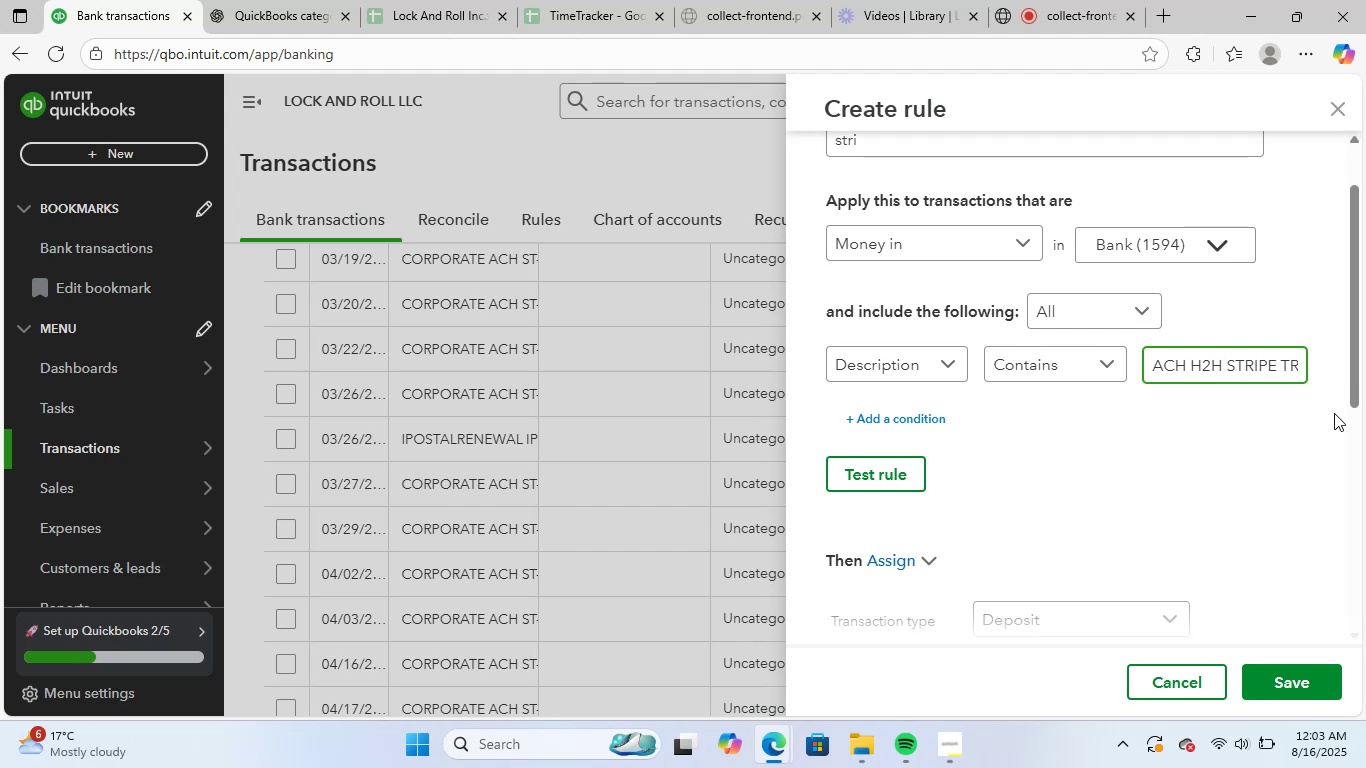 
key(Backspace)
 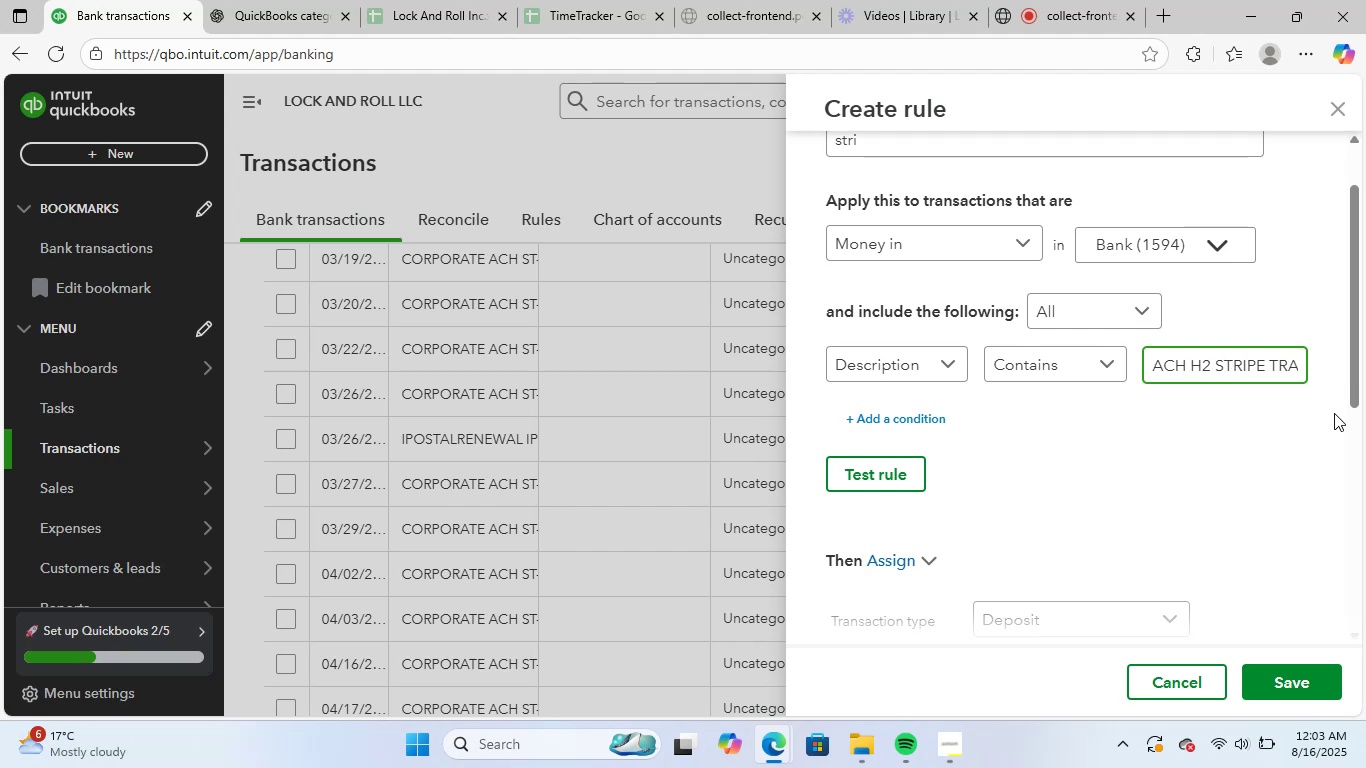 
key(Backspace)
 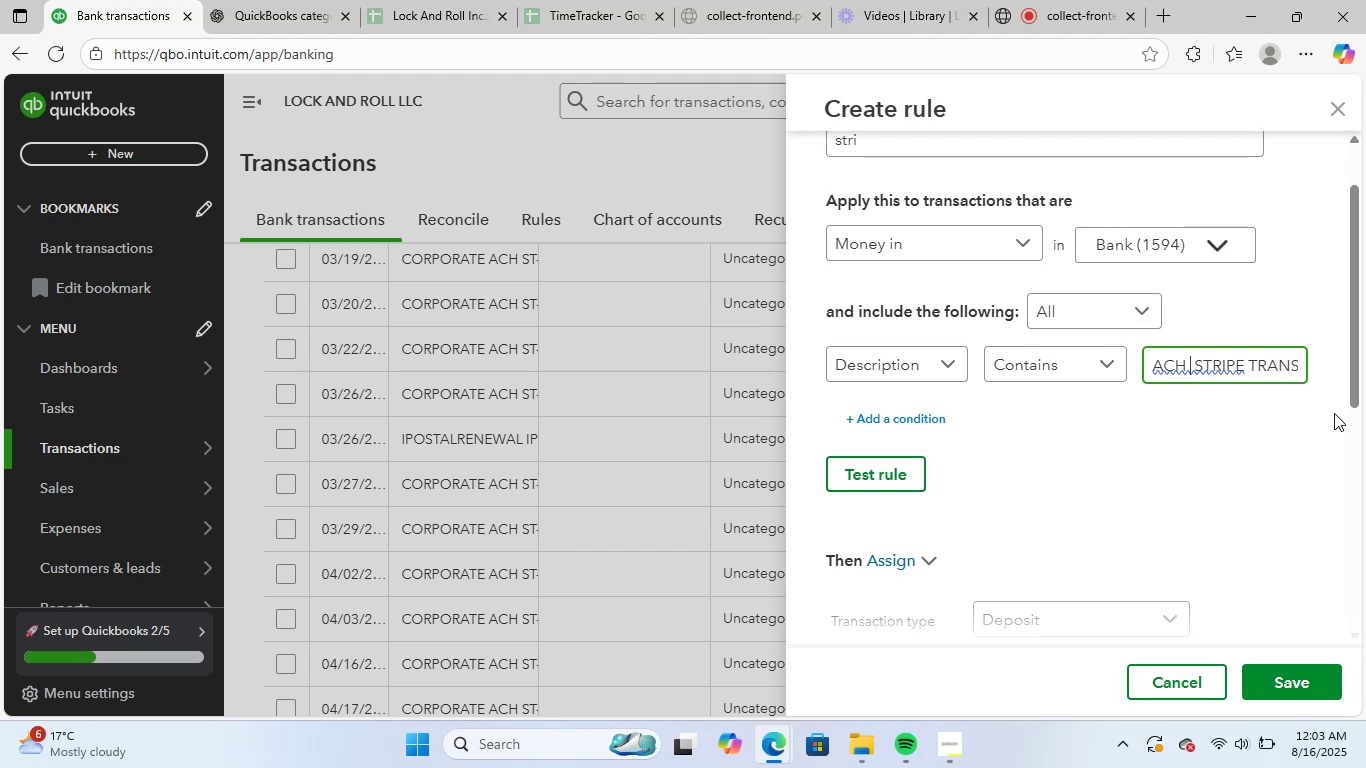 
hold_key(key=ArrowRight, duration=0.72)
 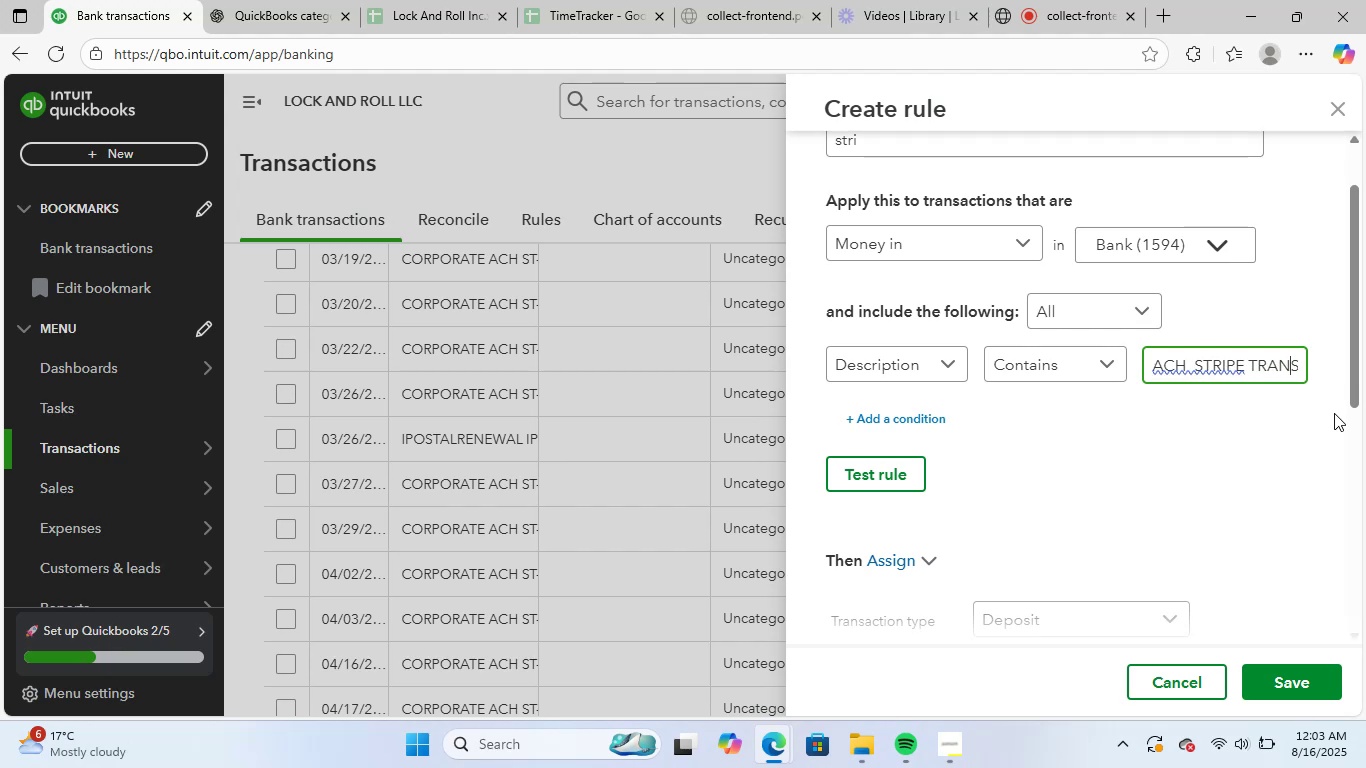 
key(ArrowRight)
 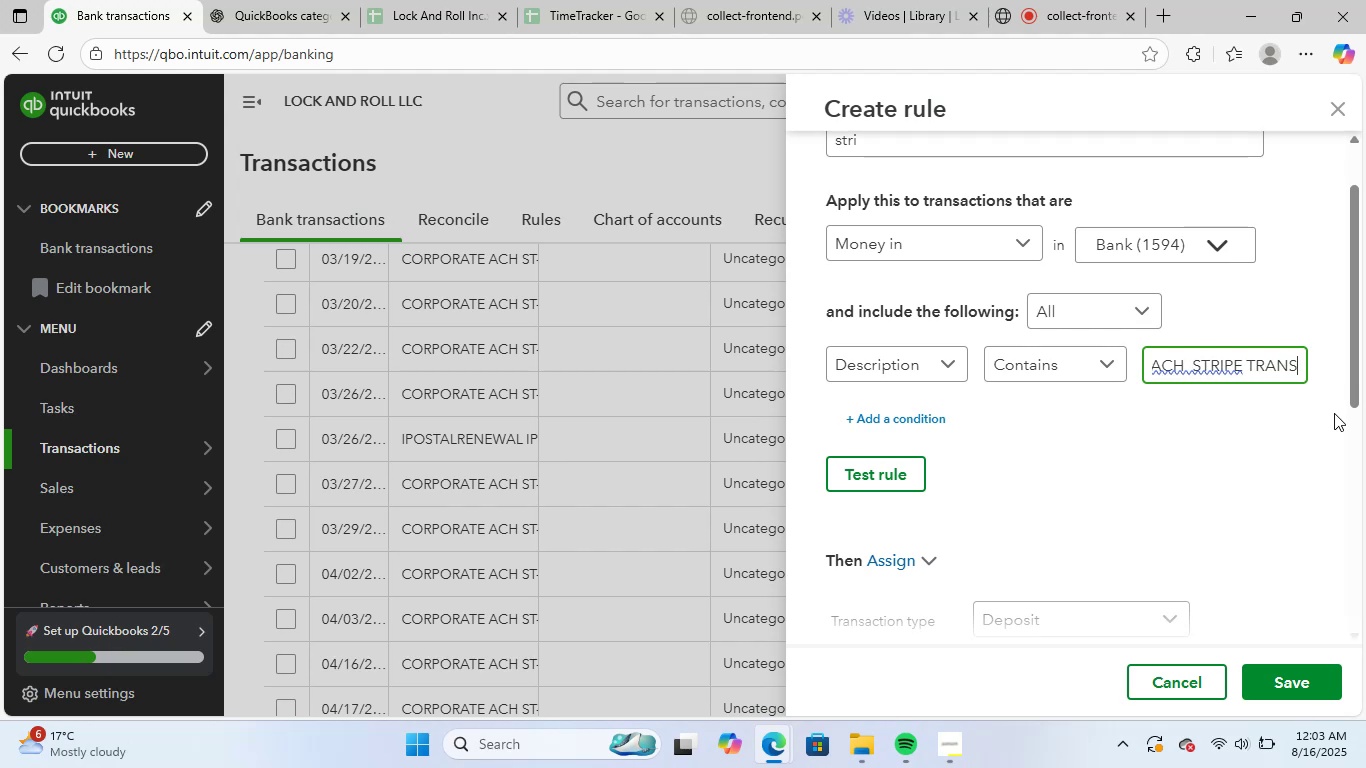 
key(ArrowRight)
 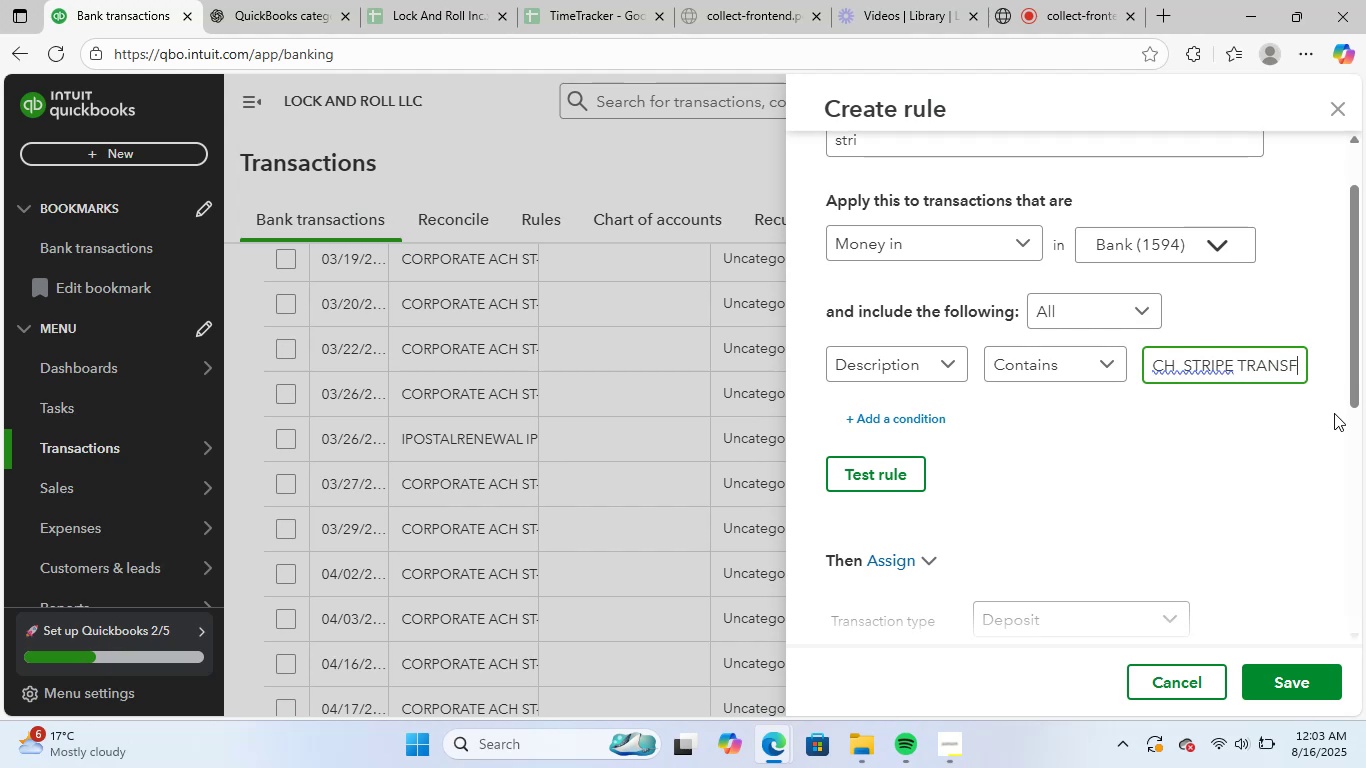 
hold_key(key=ArrowRight, duration=1.15)
 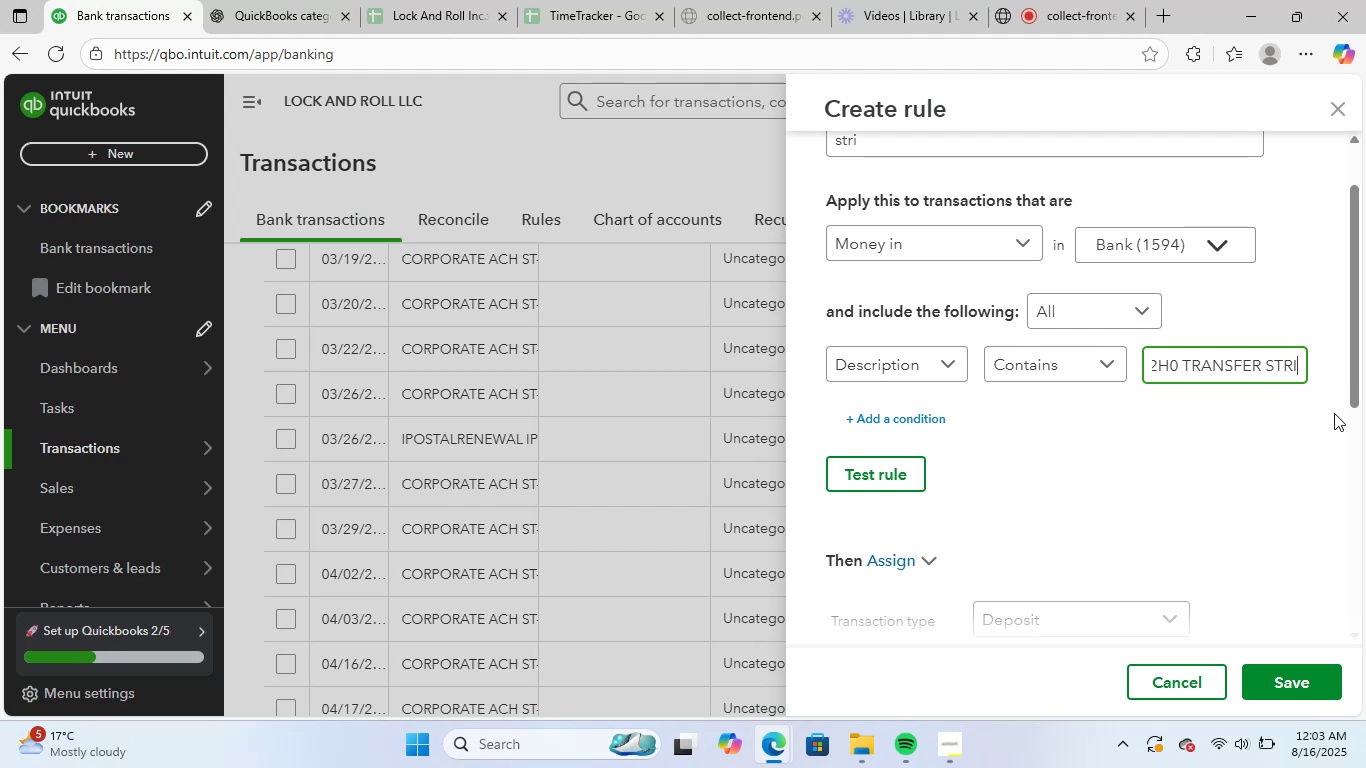 
hold_key(key=ArrowRight, duration=0.76)
 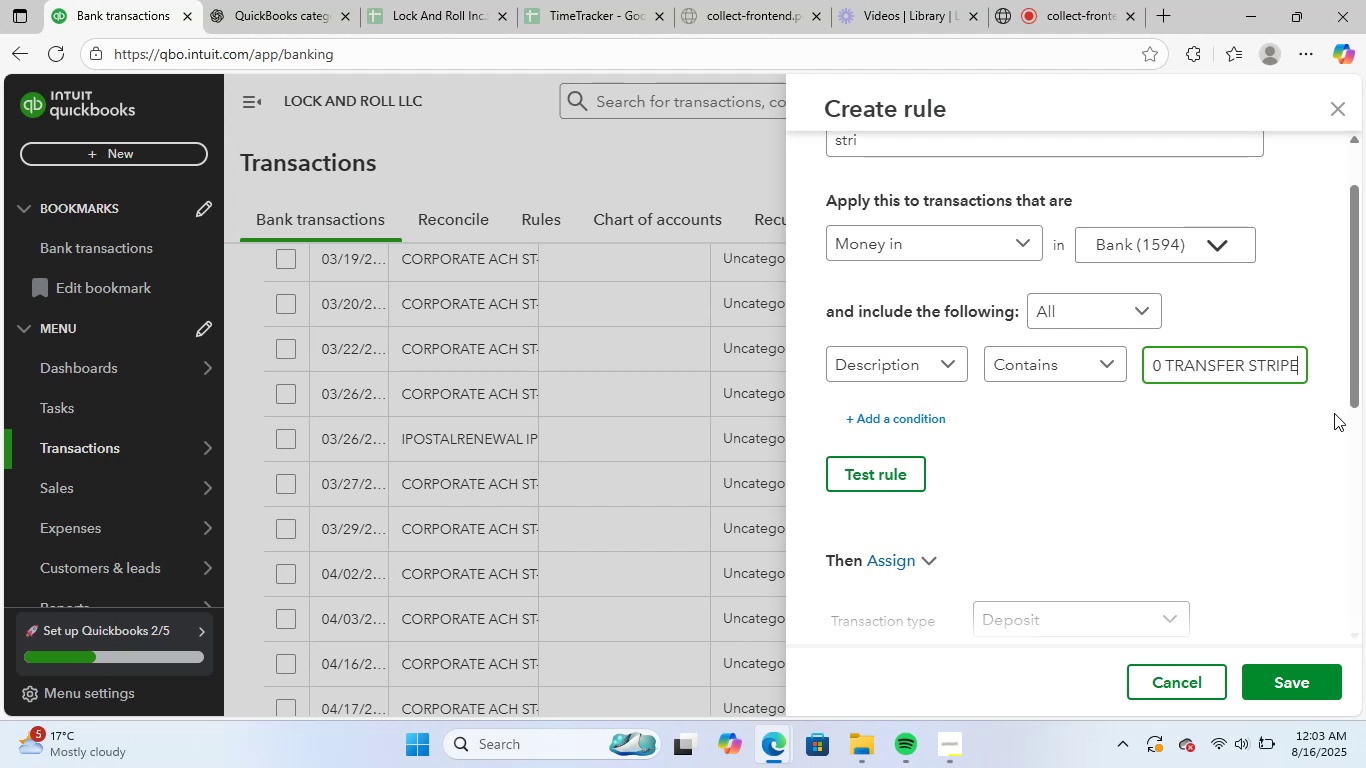 
hold_key(key=Backspace, duration=0.93)
 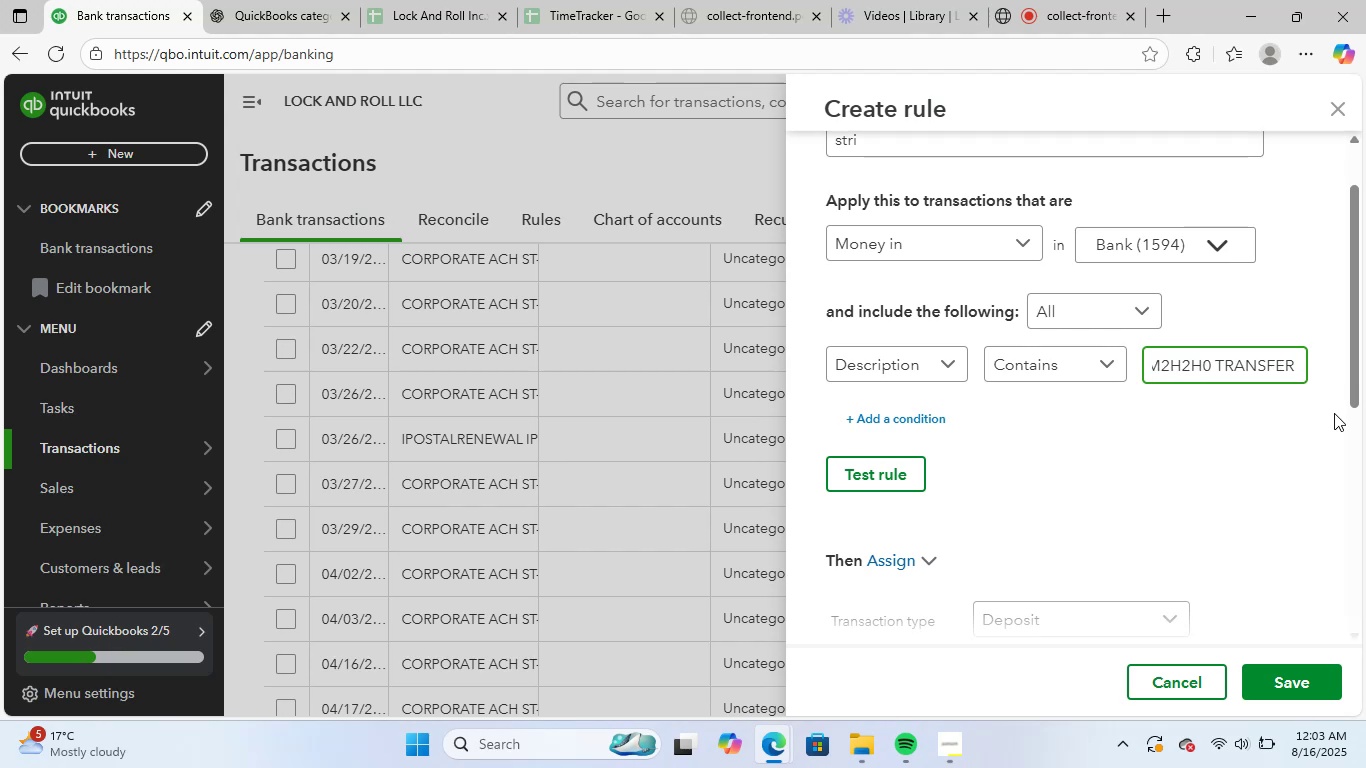 
key(Backspace)
 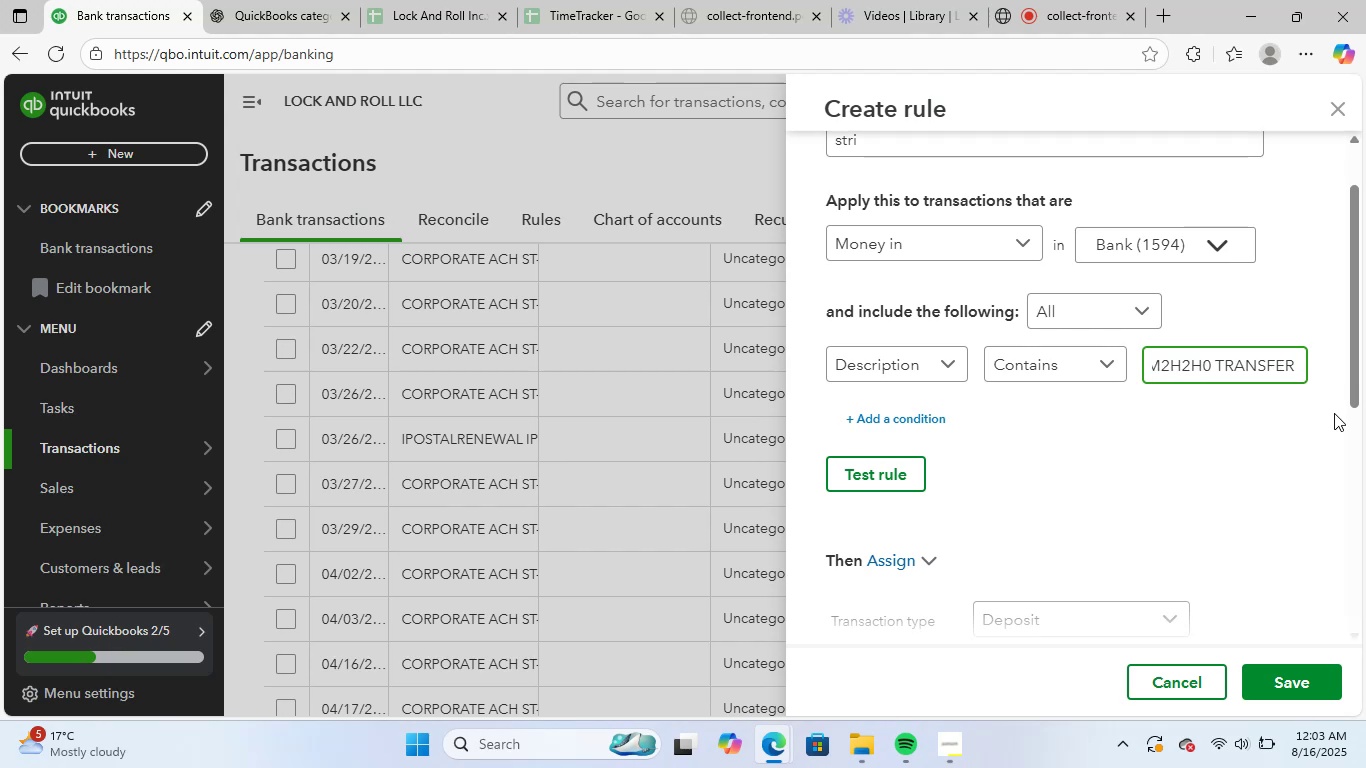 
key(Backspace)
 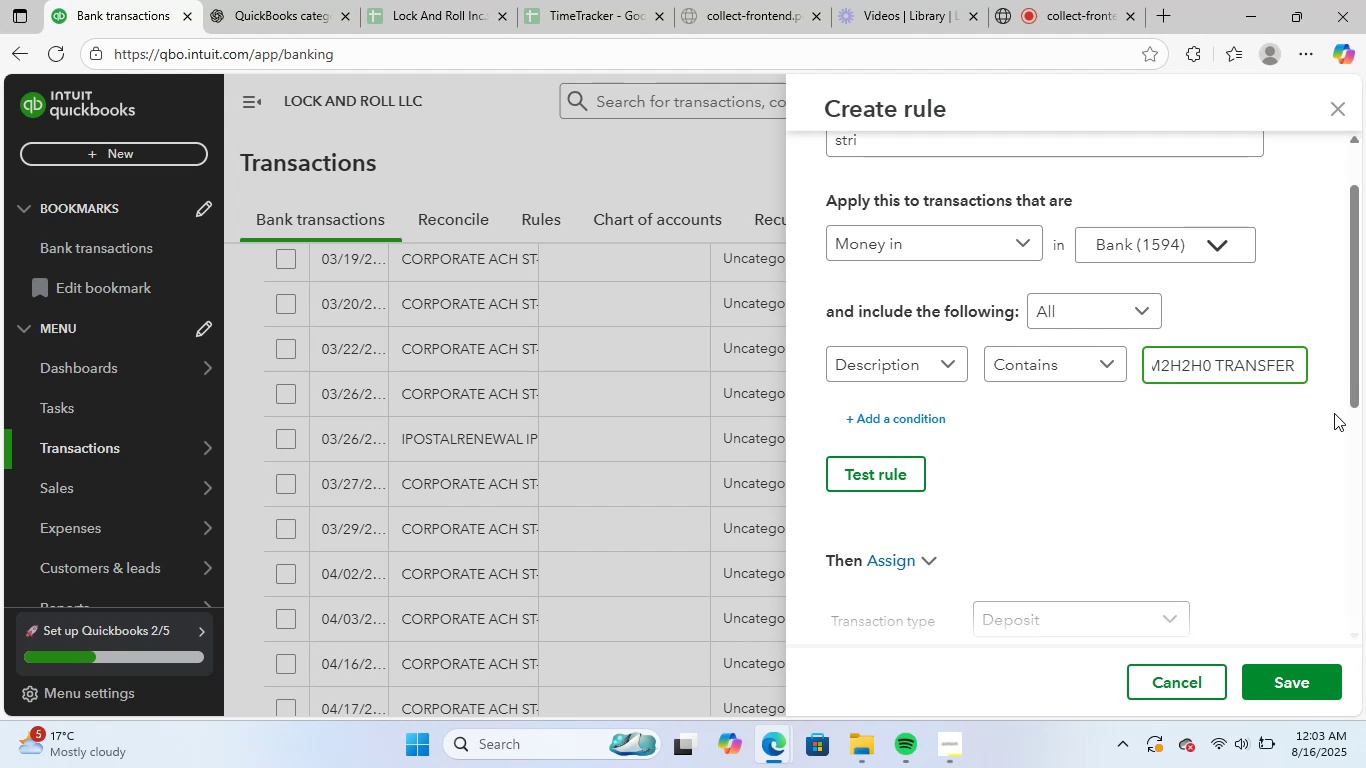 
key(Backspace)
 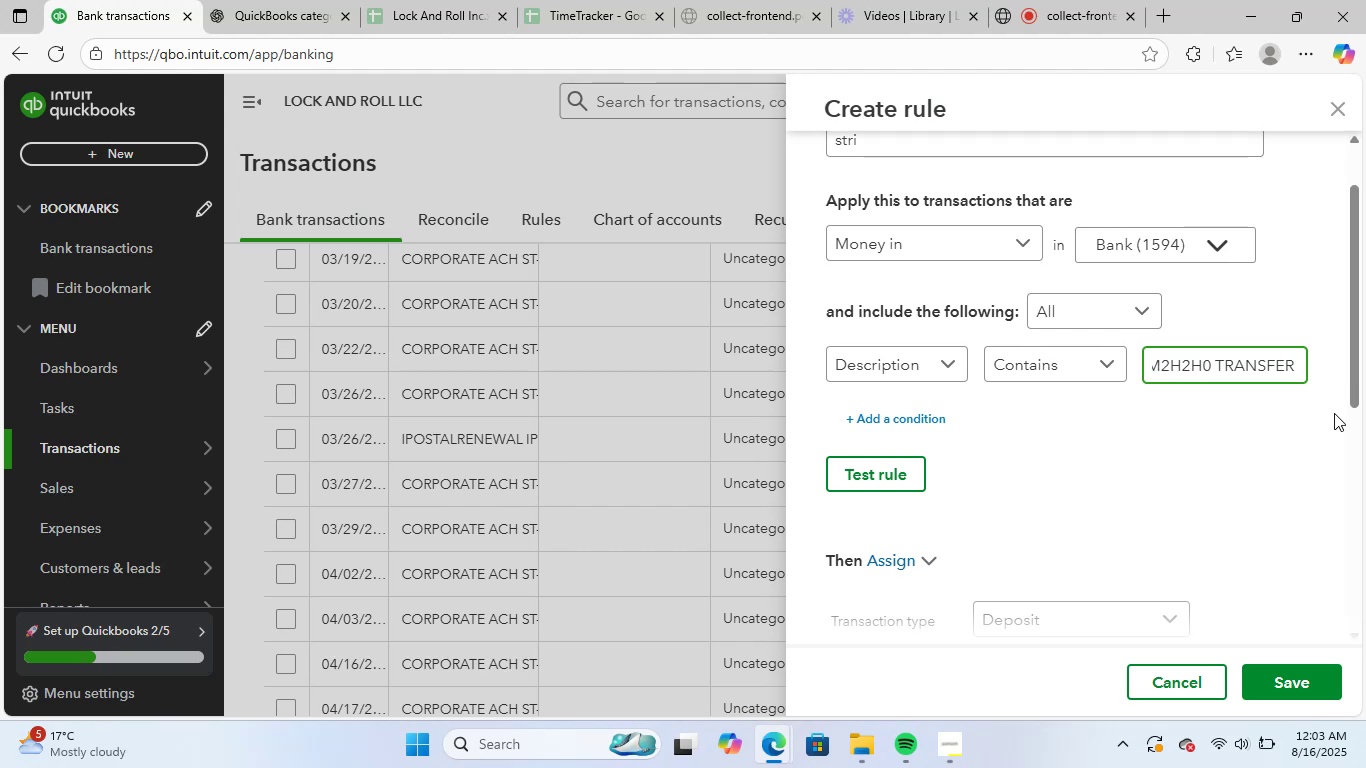 
hold_key(key=Backspace, duration=0.45)
 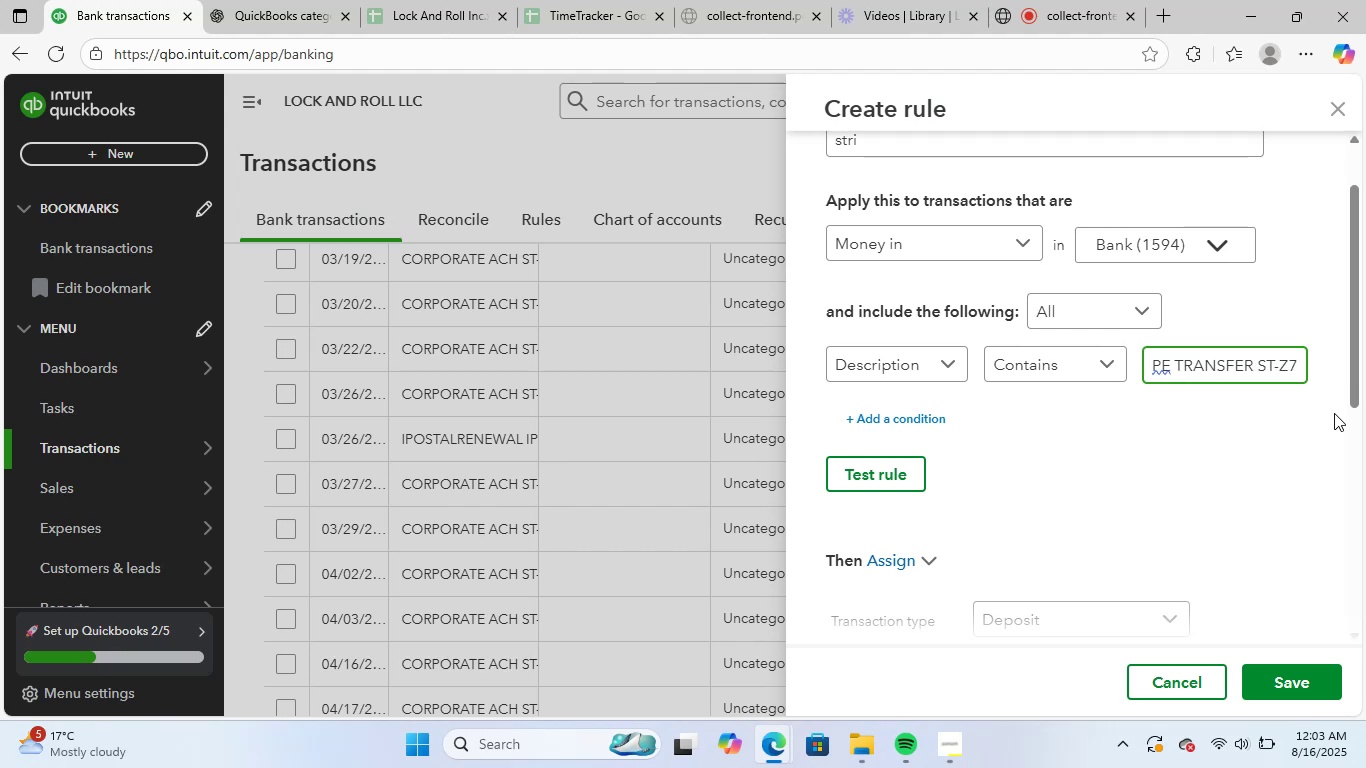 
key(Backspace)
 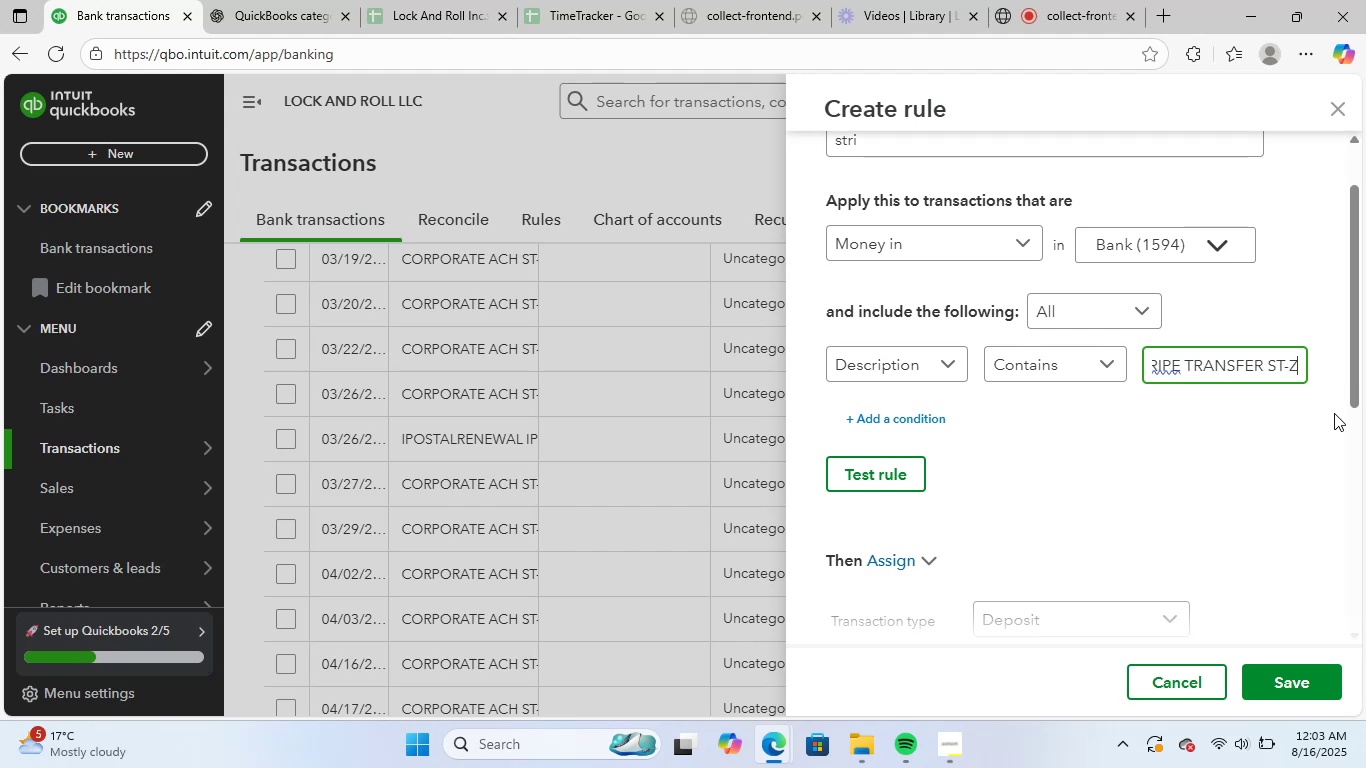 
key(Backspace)
 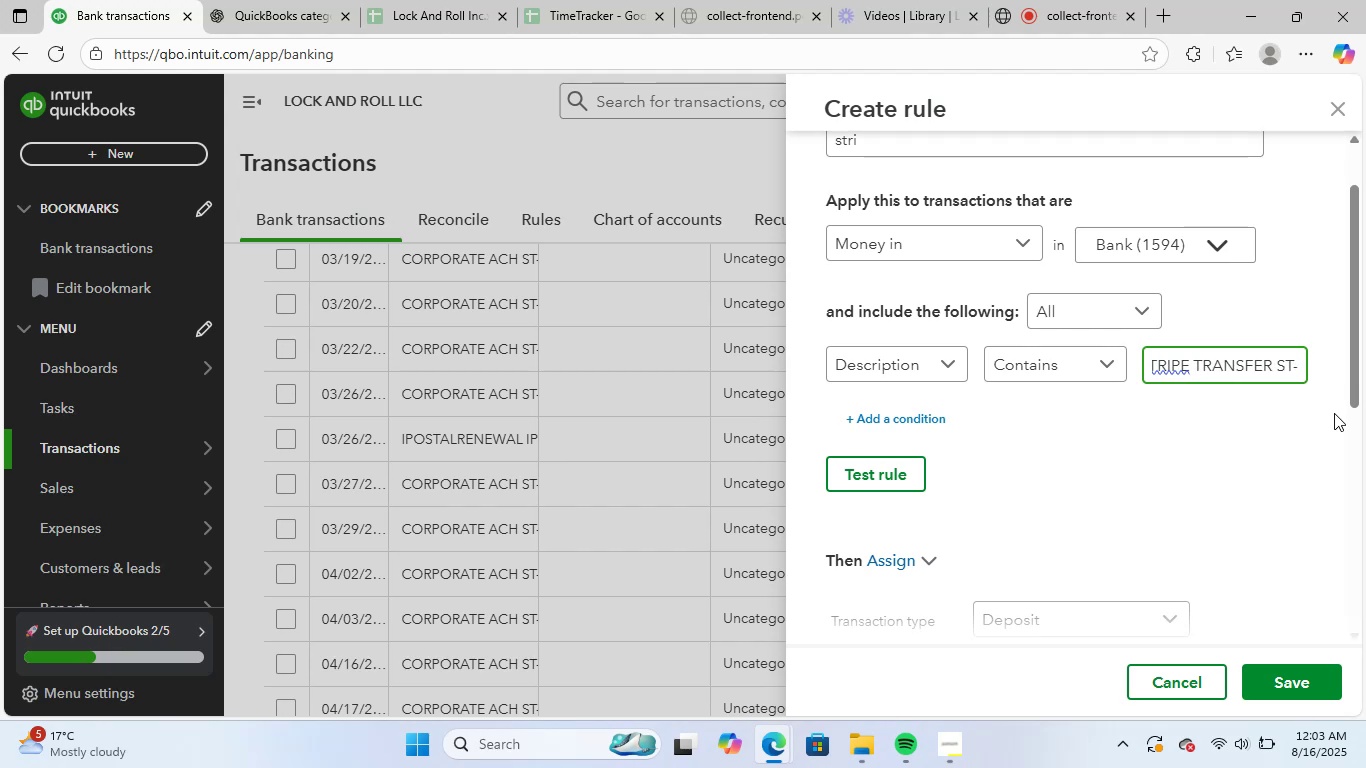 
key(Backspace)
 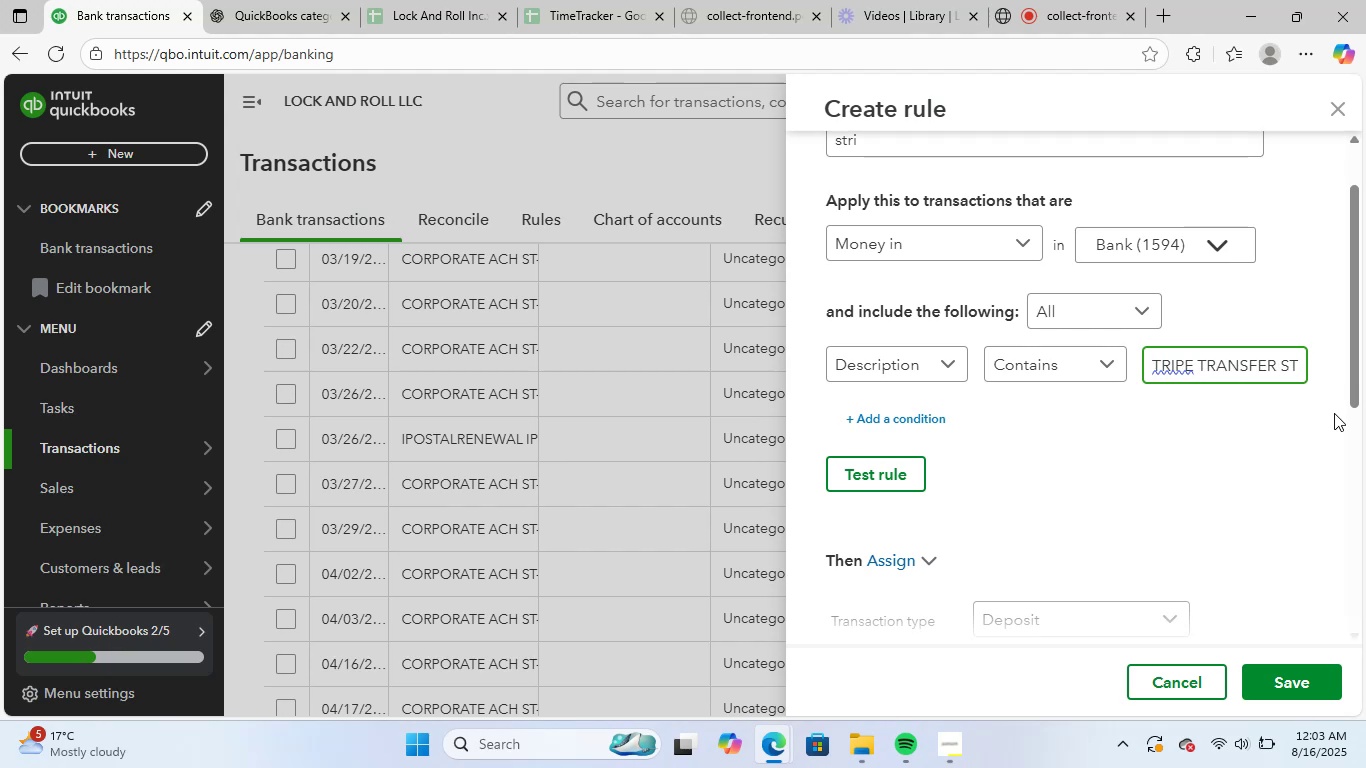 
key(Backspace)
 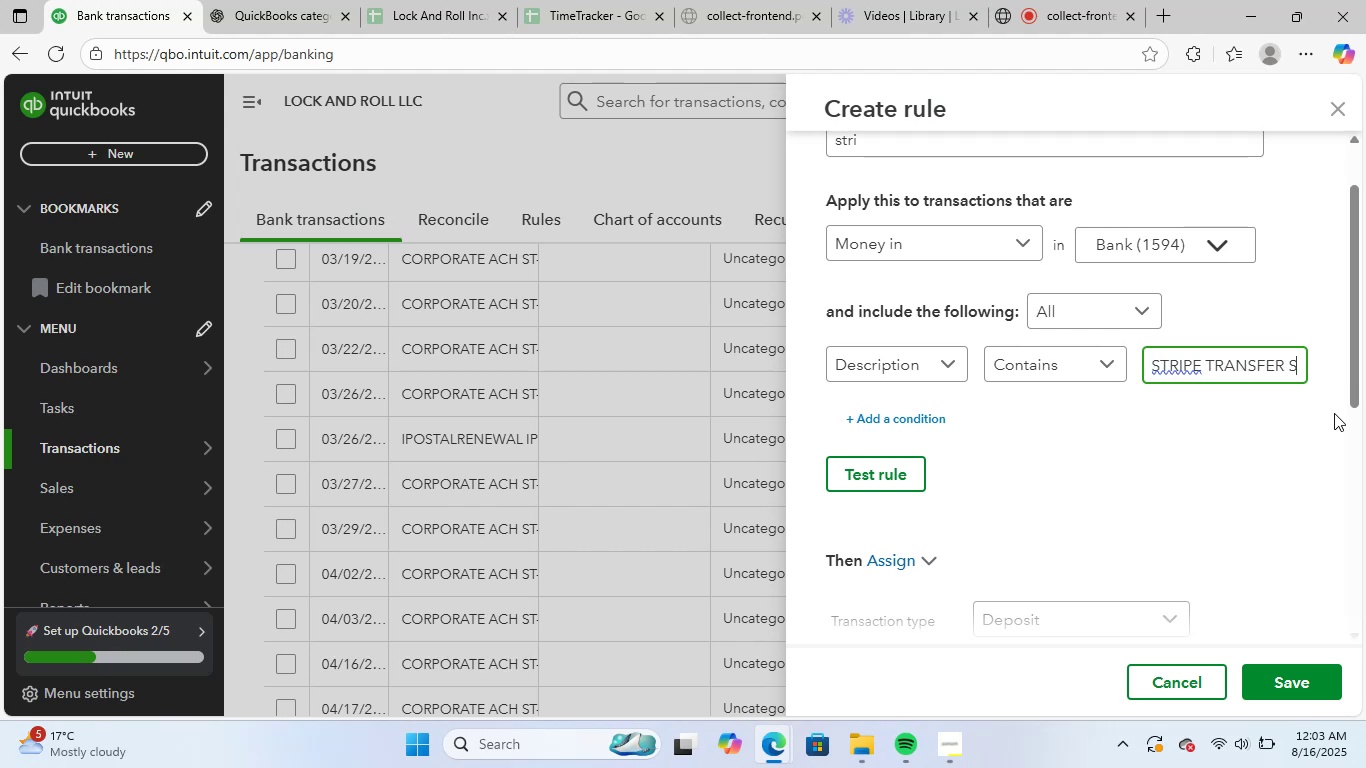 
key(Backspace)
 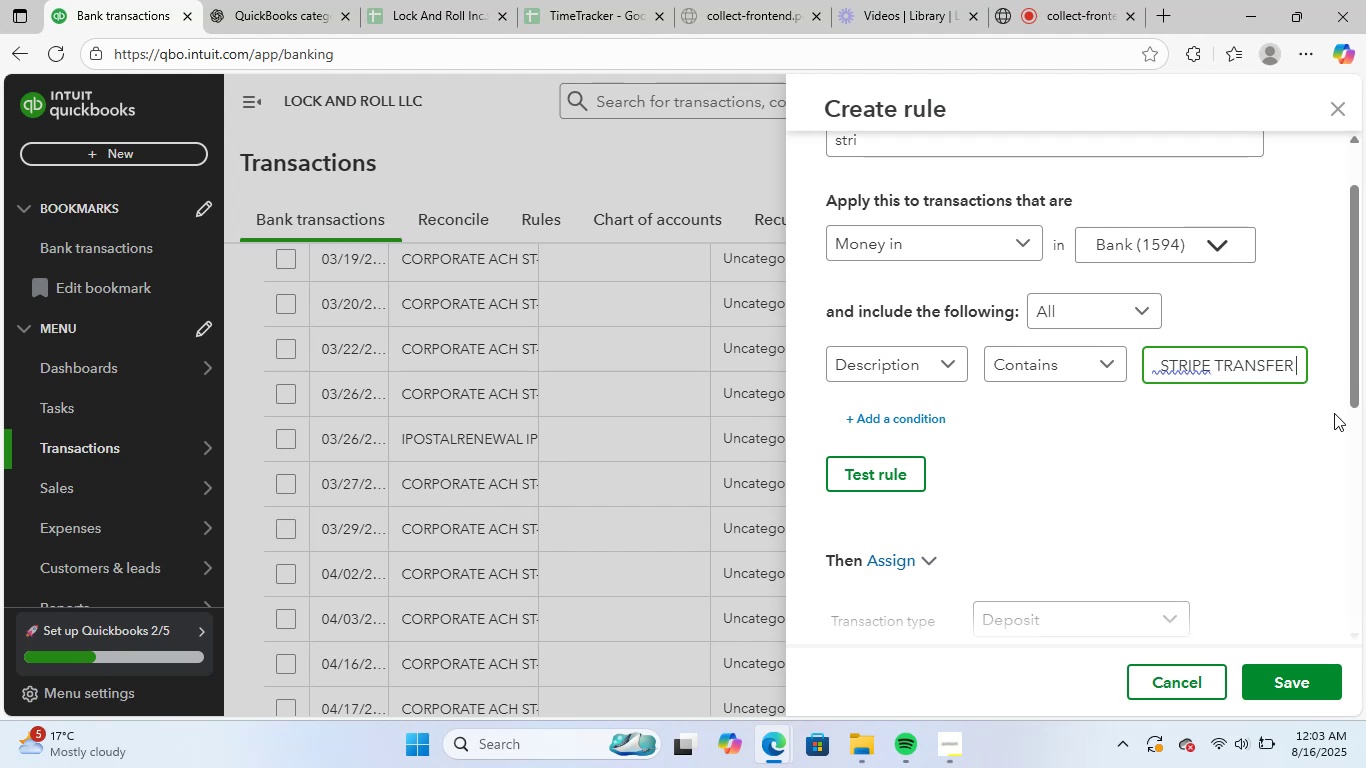 
key(Backspace)
 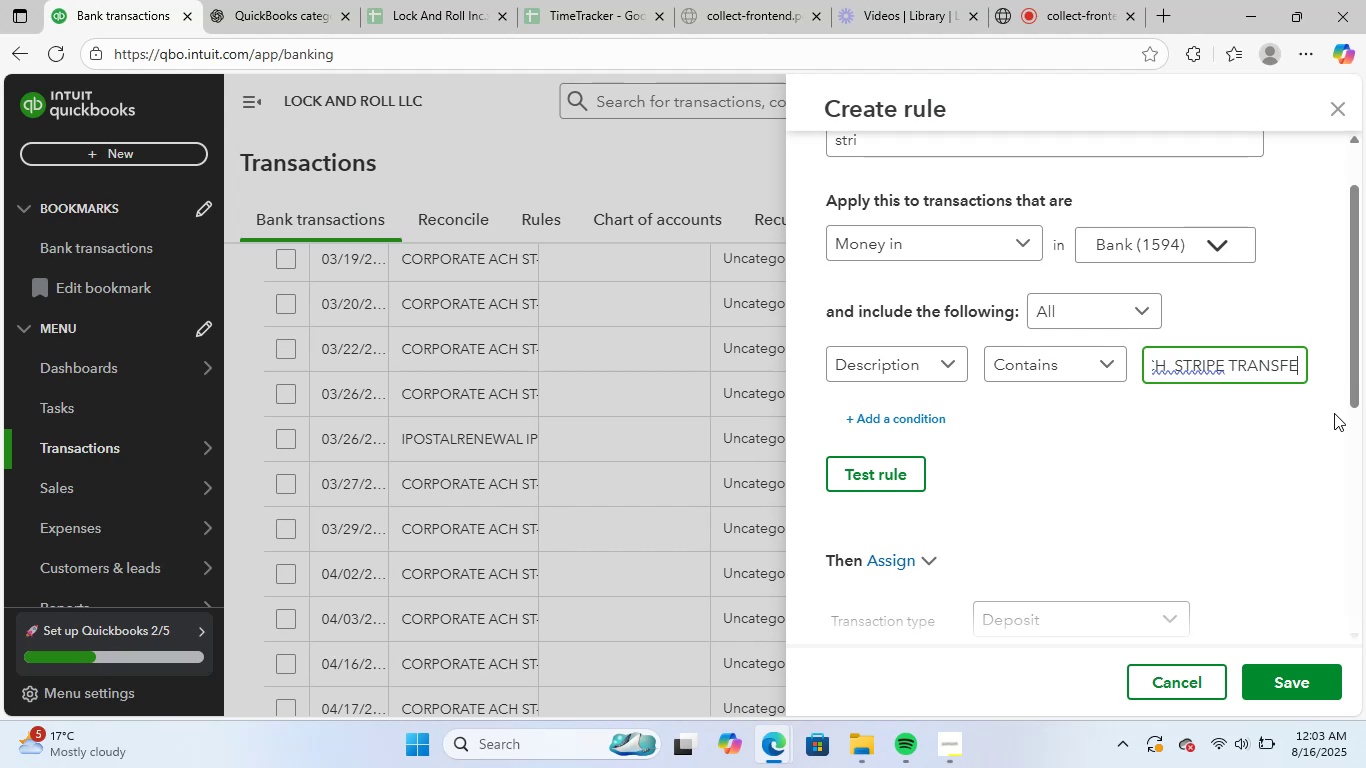 
hold_key(key=Backspace, duration=0.68)
 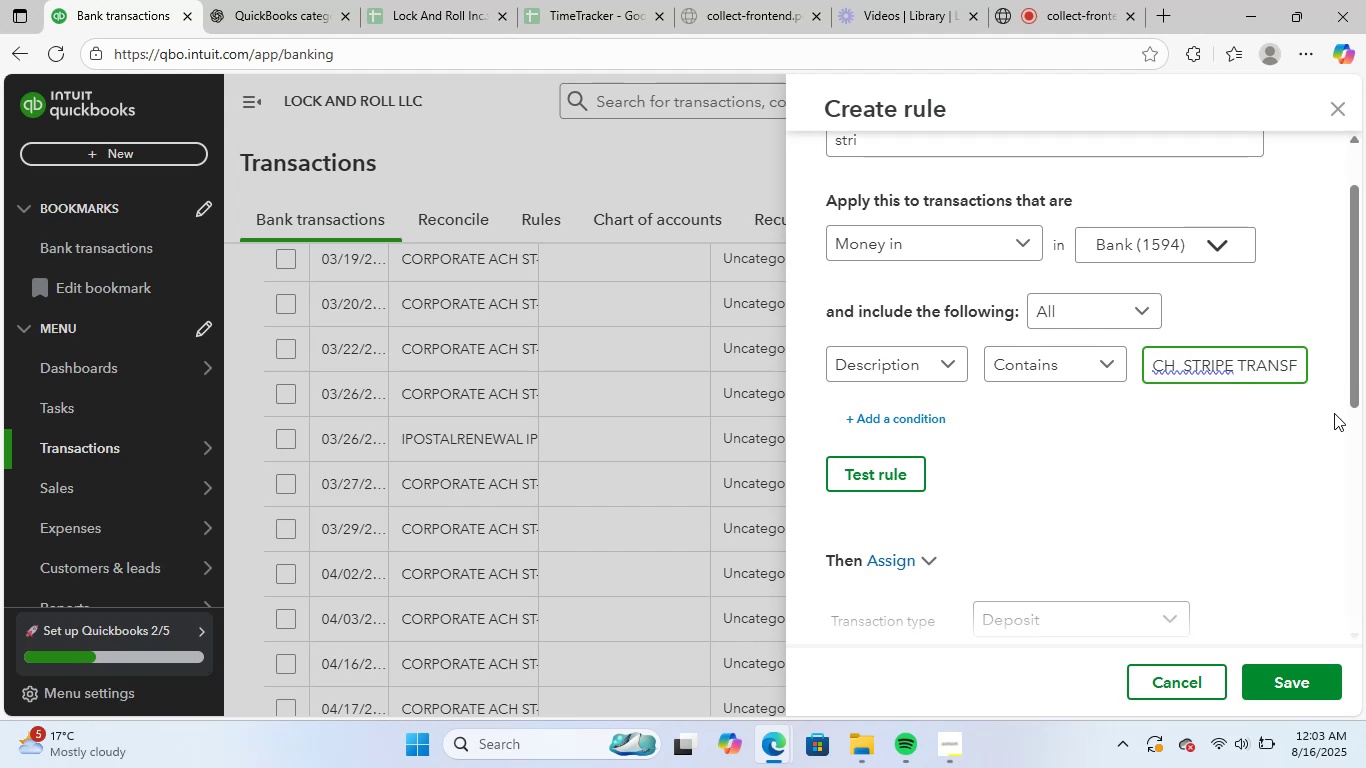 
key(Backspace)
 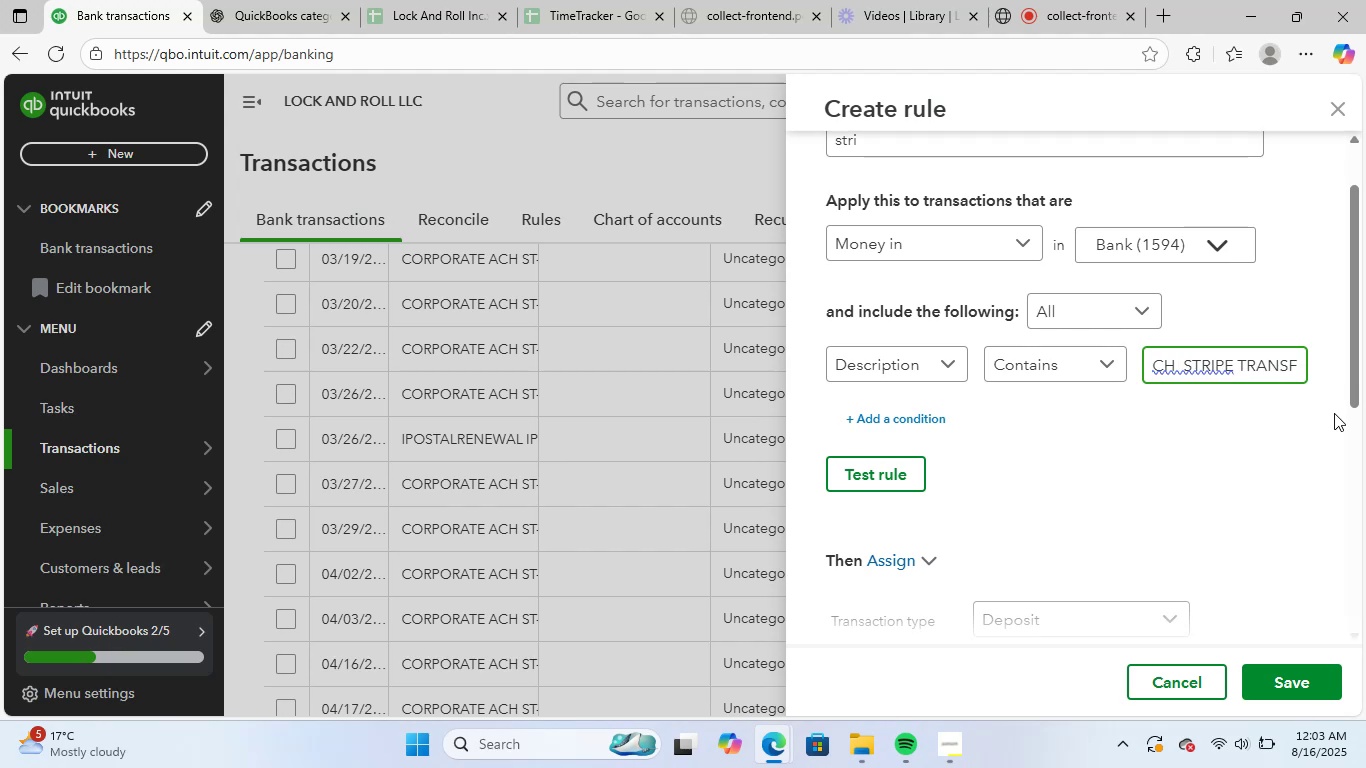 
key(Backspace)
 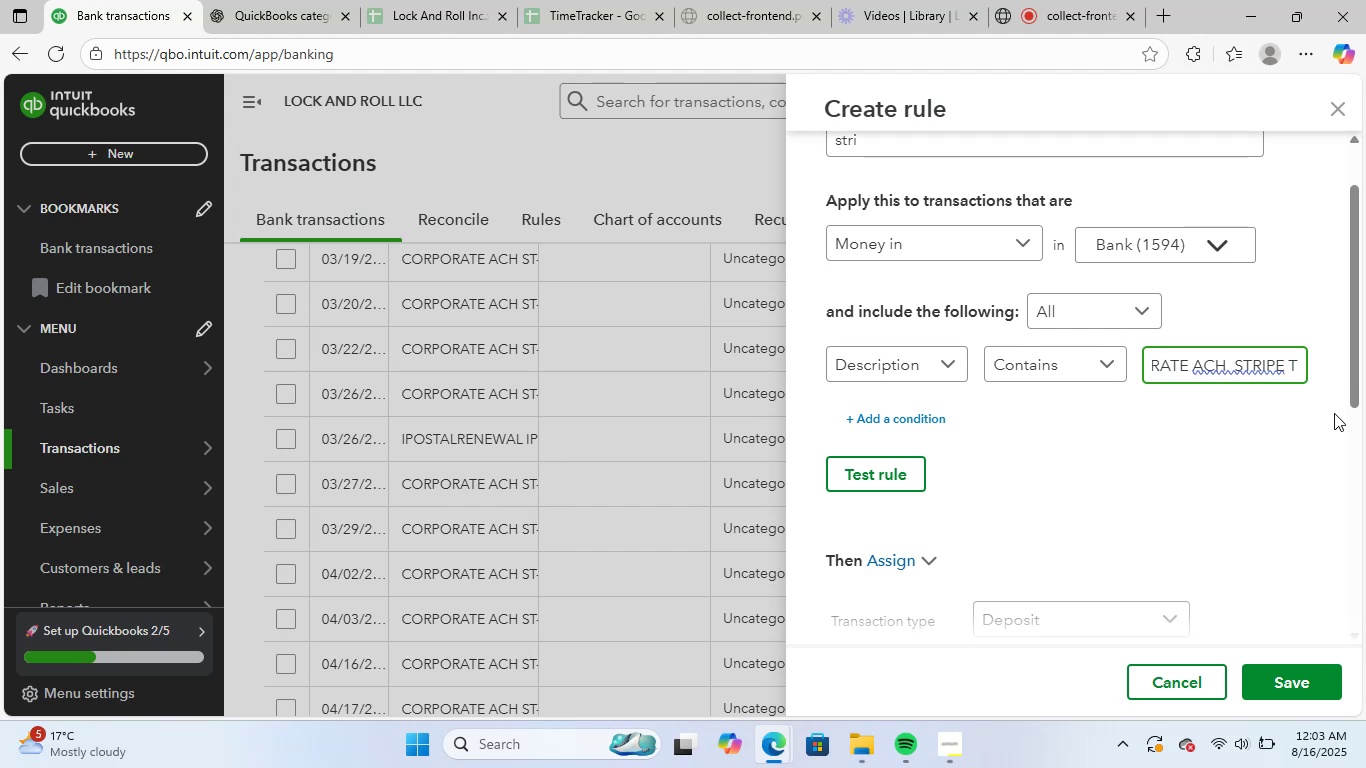 
key(Backspace)
 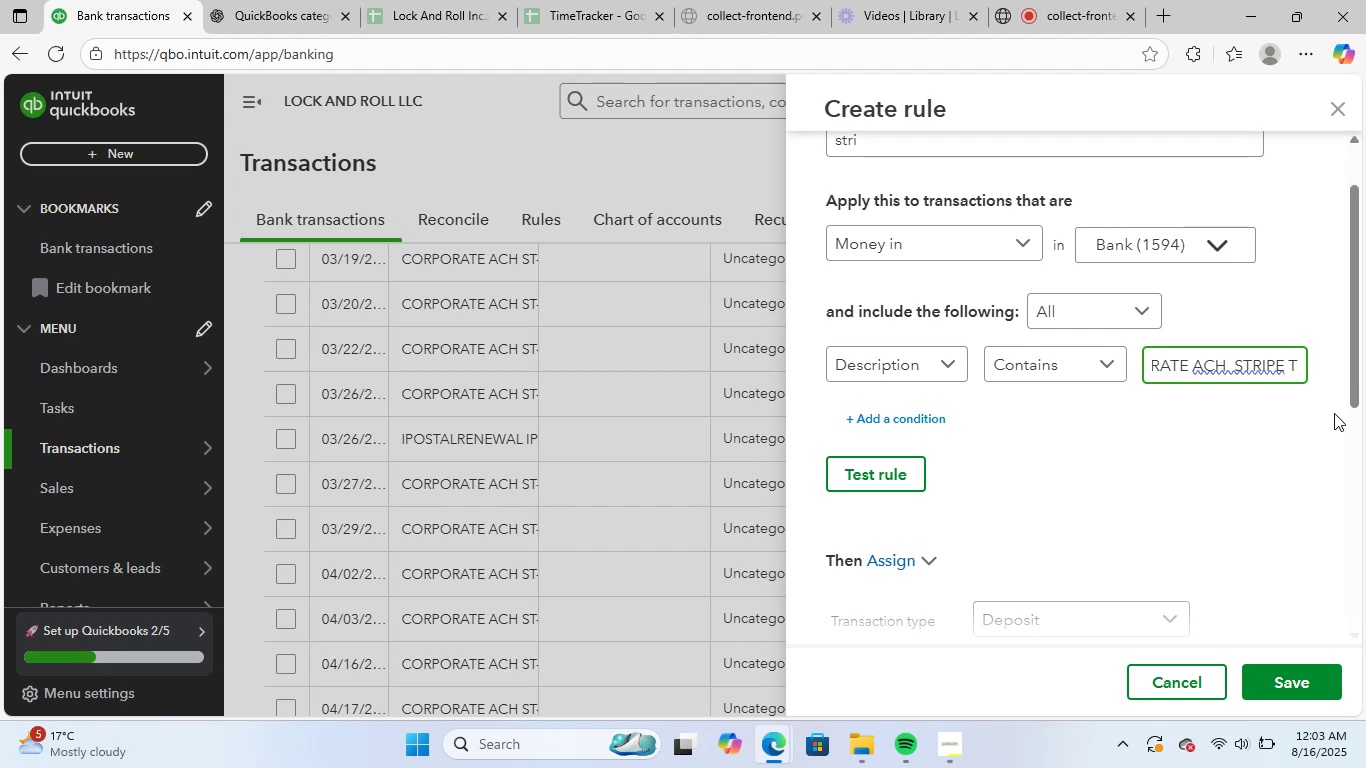 
key(Backspace)
 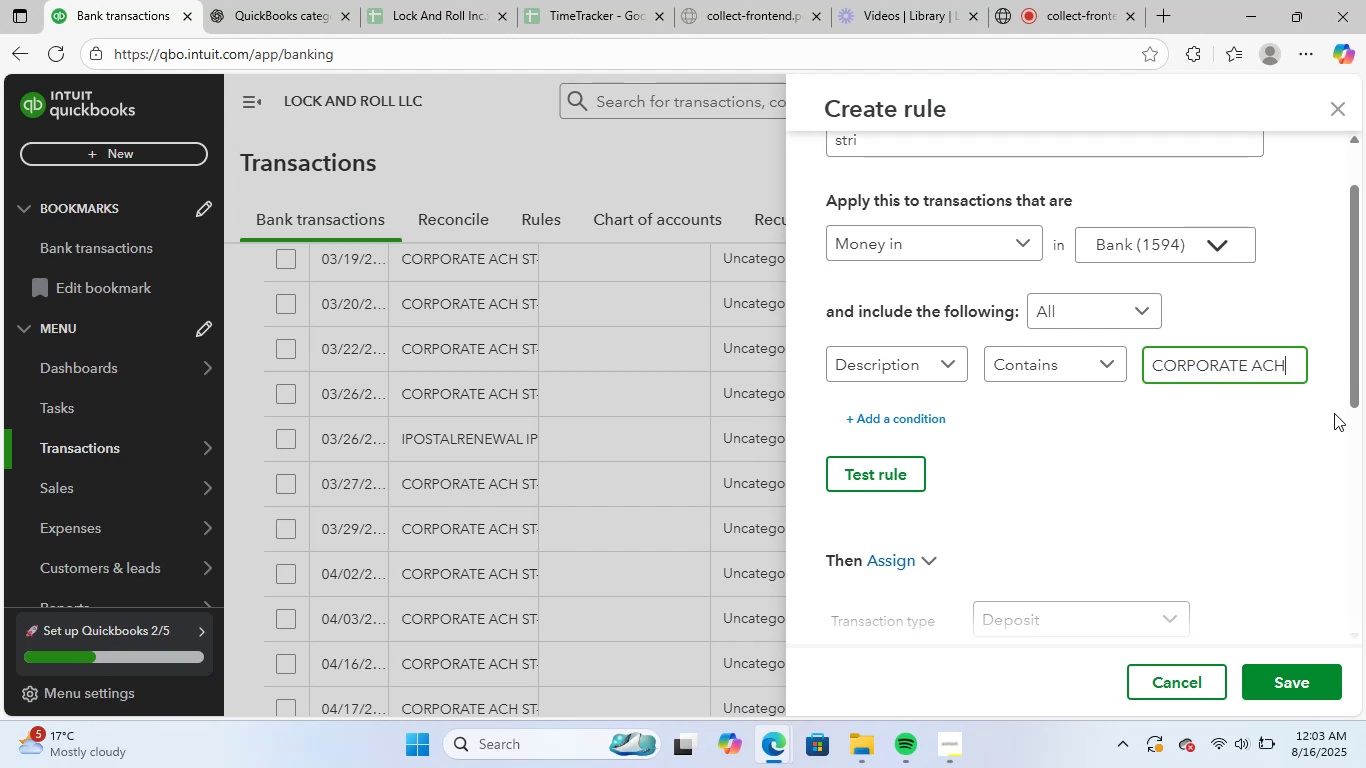 
scroll: coordinate [1121, 386], scroll_direction: down, amount: 6.0
 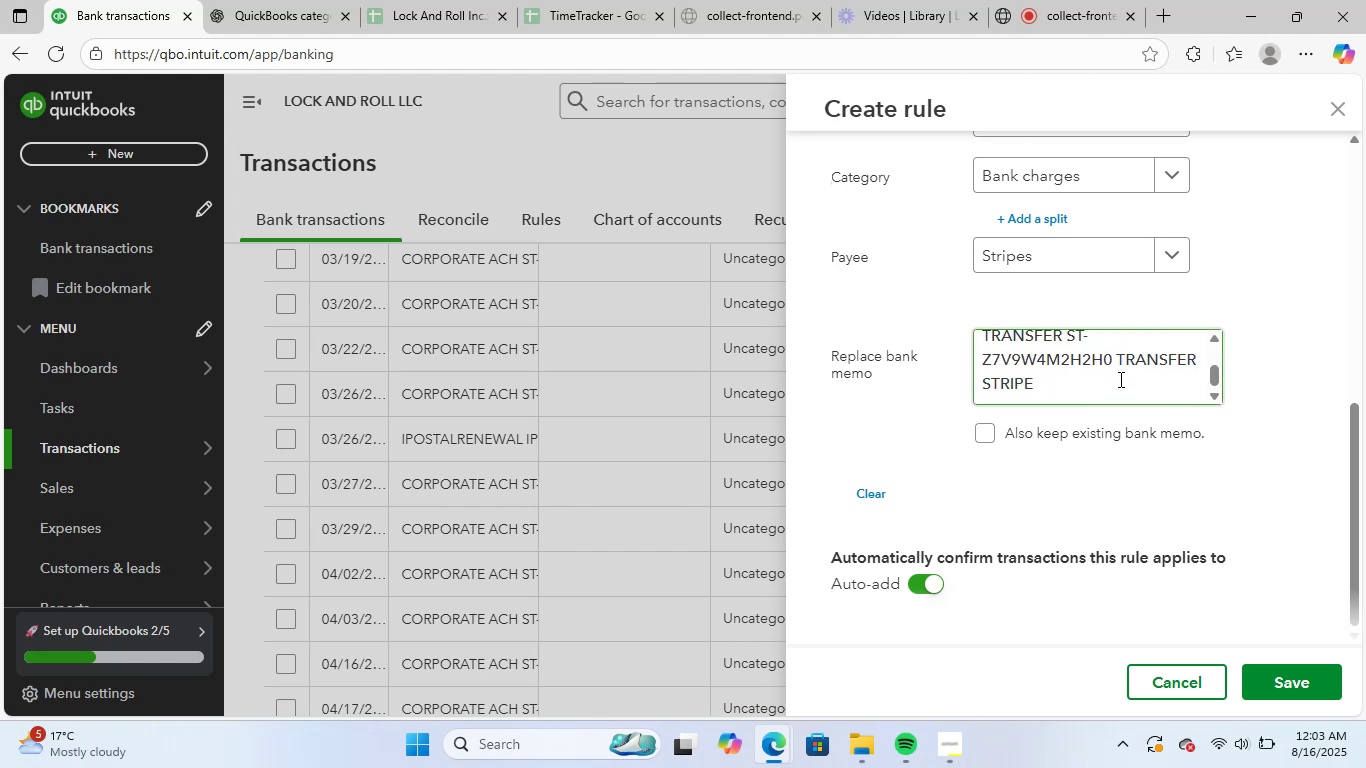 
scroll: coordinate [1118, 361], scroll_direction: up, amount: 1.0
 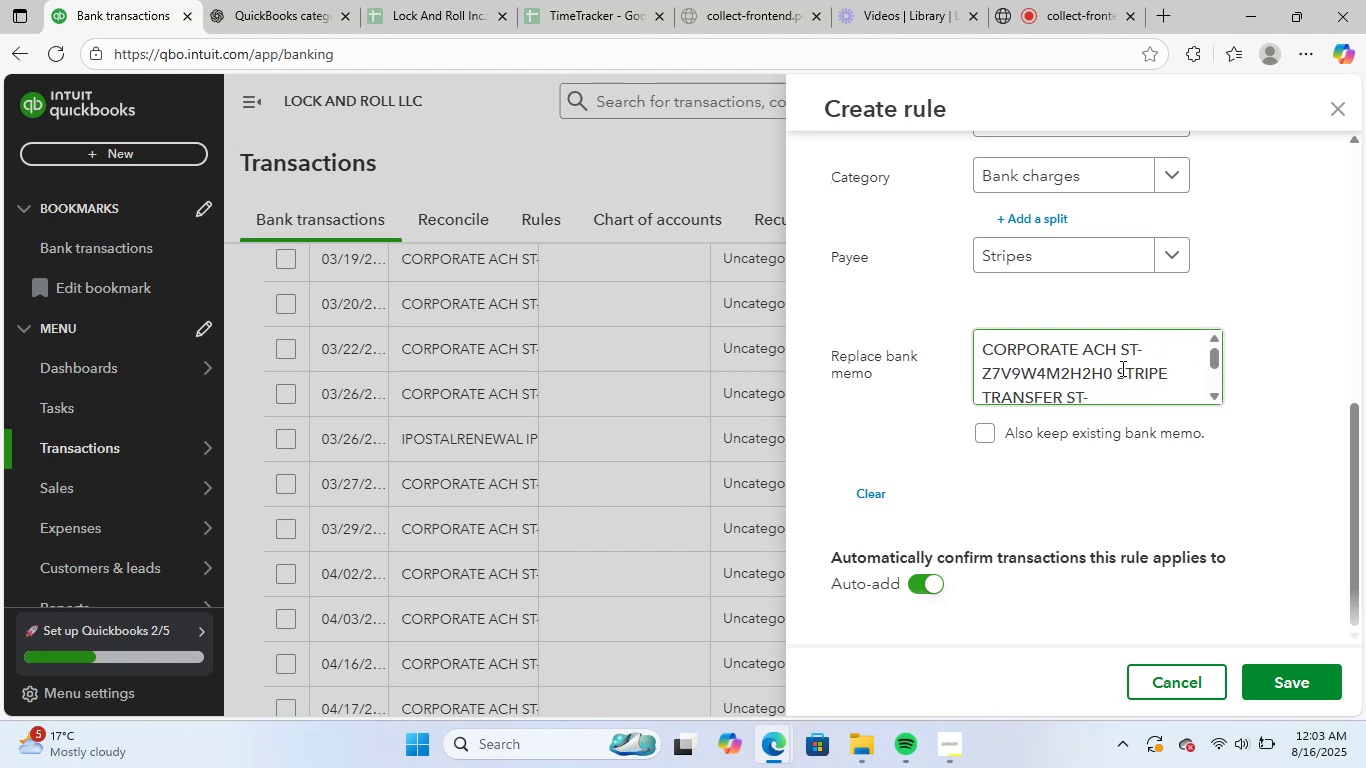 
scroll: coordinate [1118, 375], scroll_direction: down, amount: 1.0
 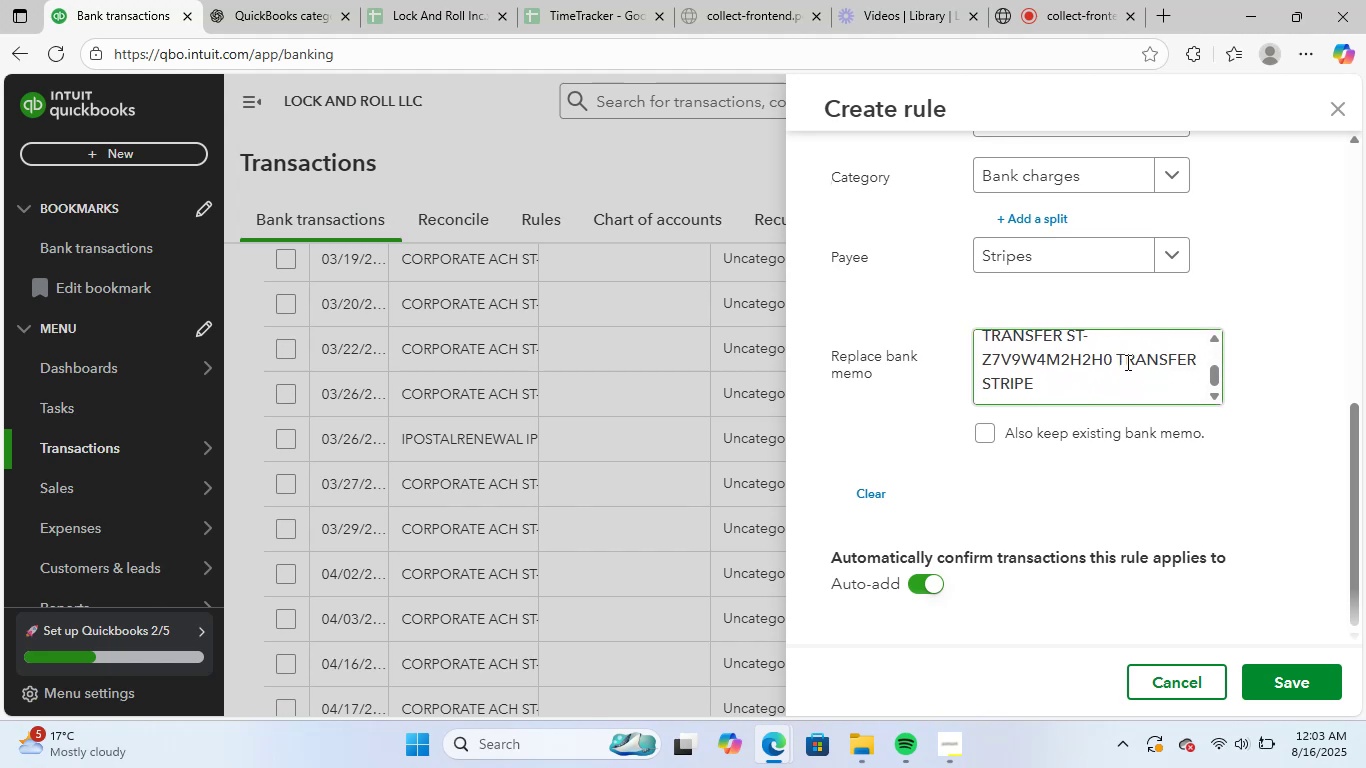 
left_click_drag(start_coordinate=[1122, 358], to_coordinate=[1136, 382])
 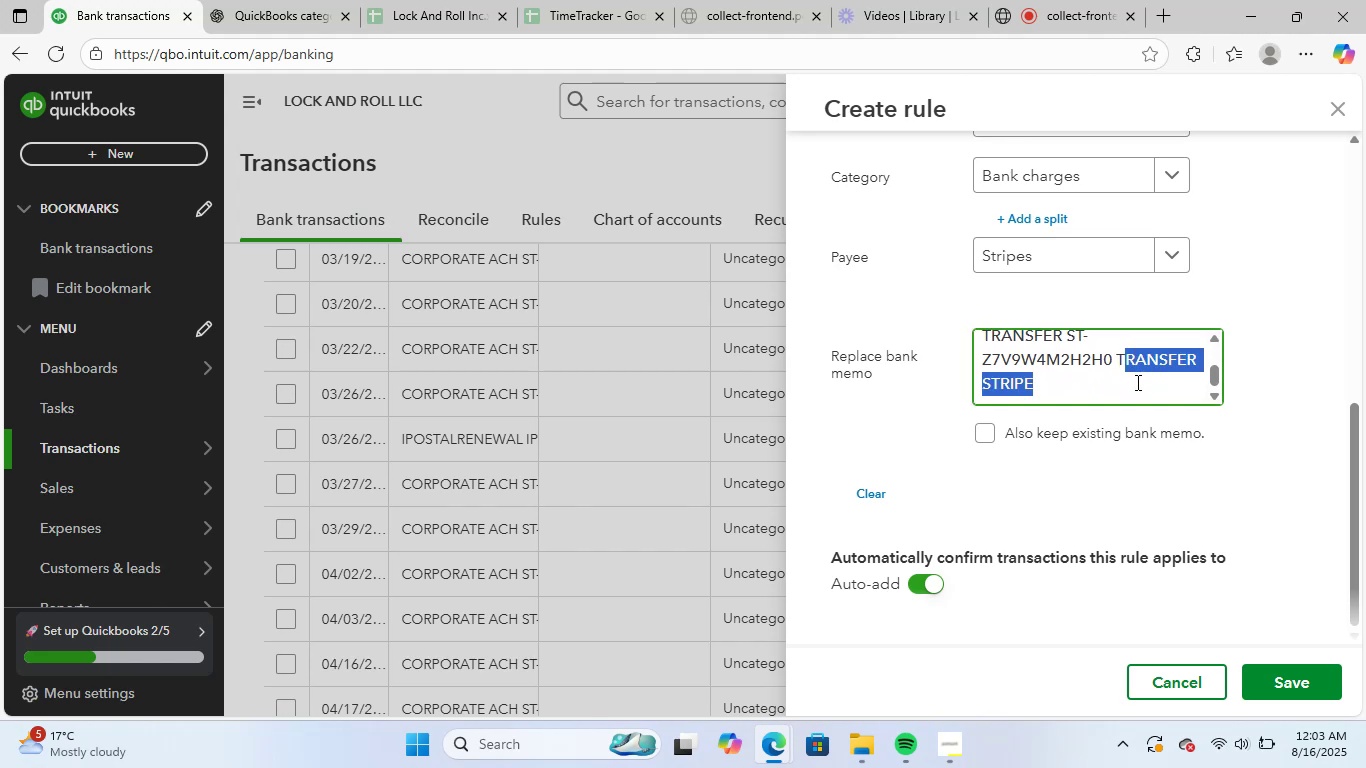 
hold_key(key=ControlLeft, duration=0.33)
 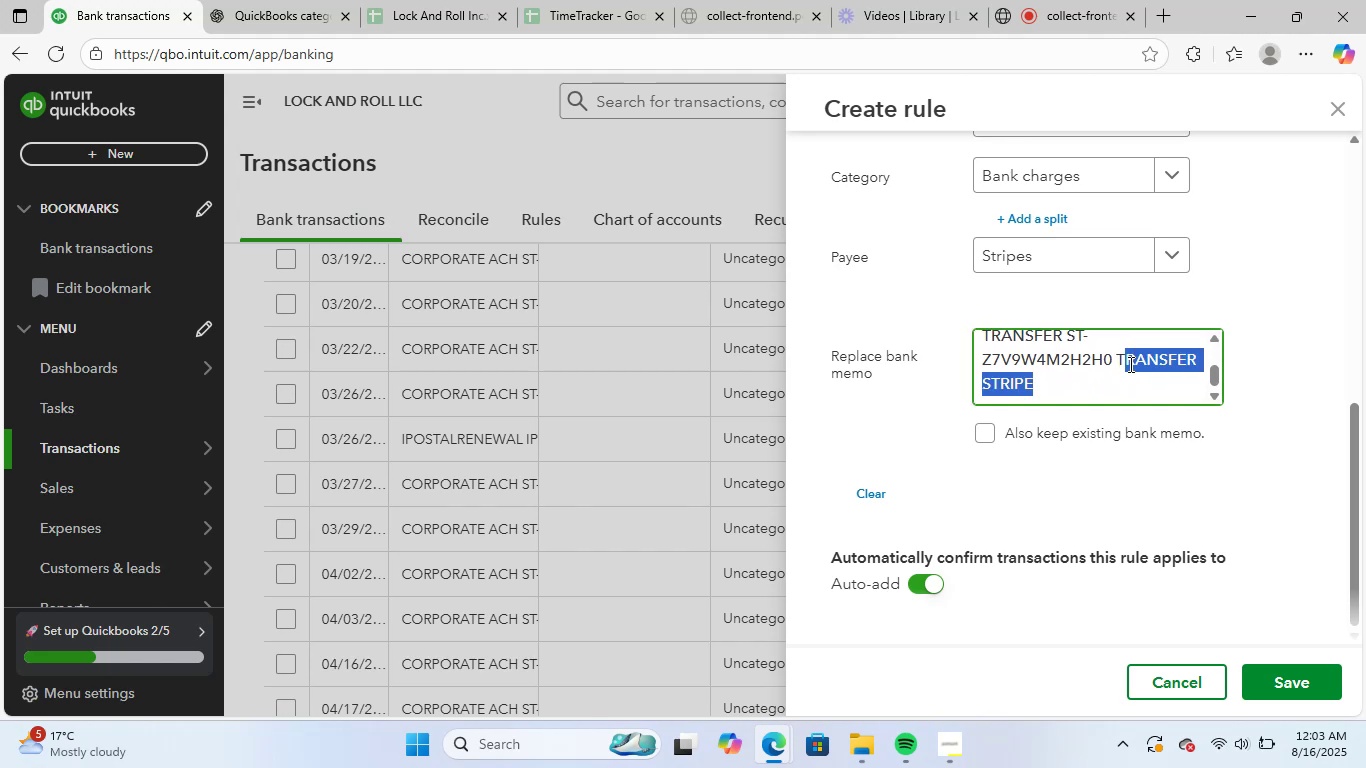 
left_click_drag(start_coordinate=[1116, 355], to_coordinate=[1128, 386])
 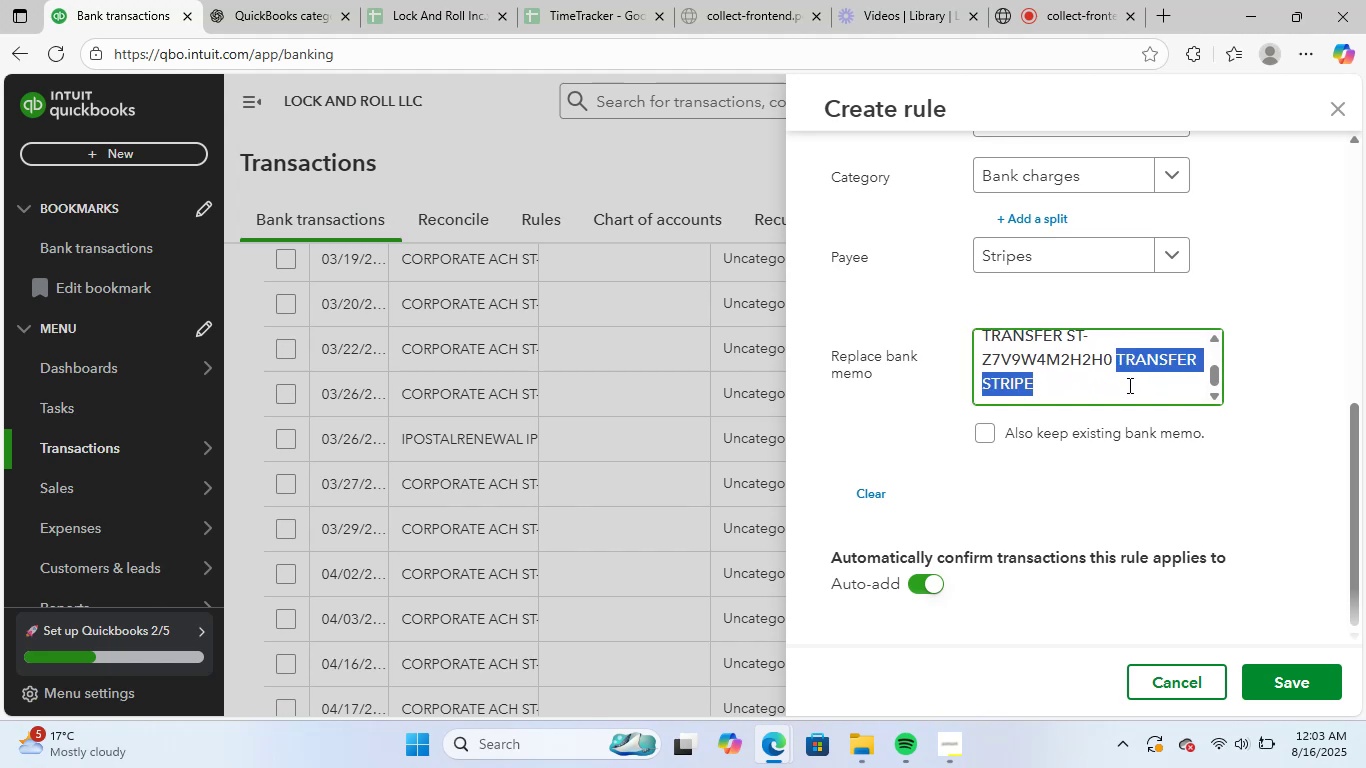 
key(Control+ControlLeft)
 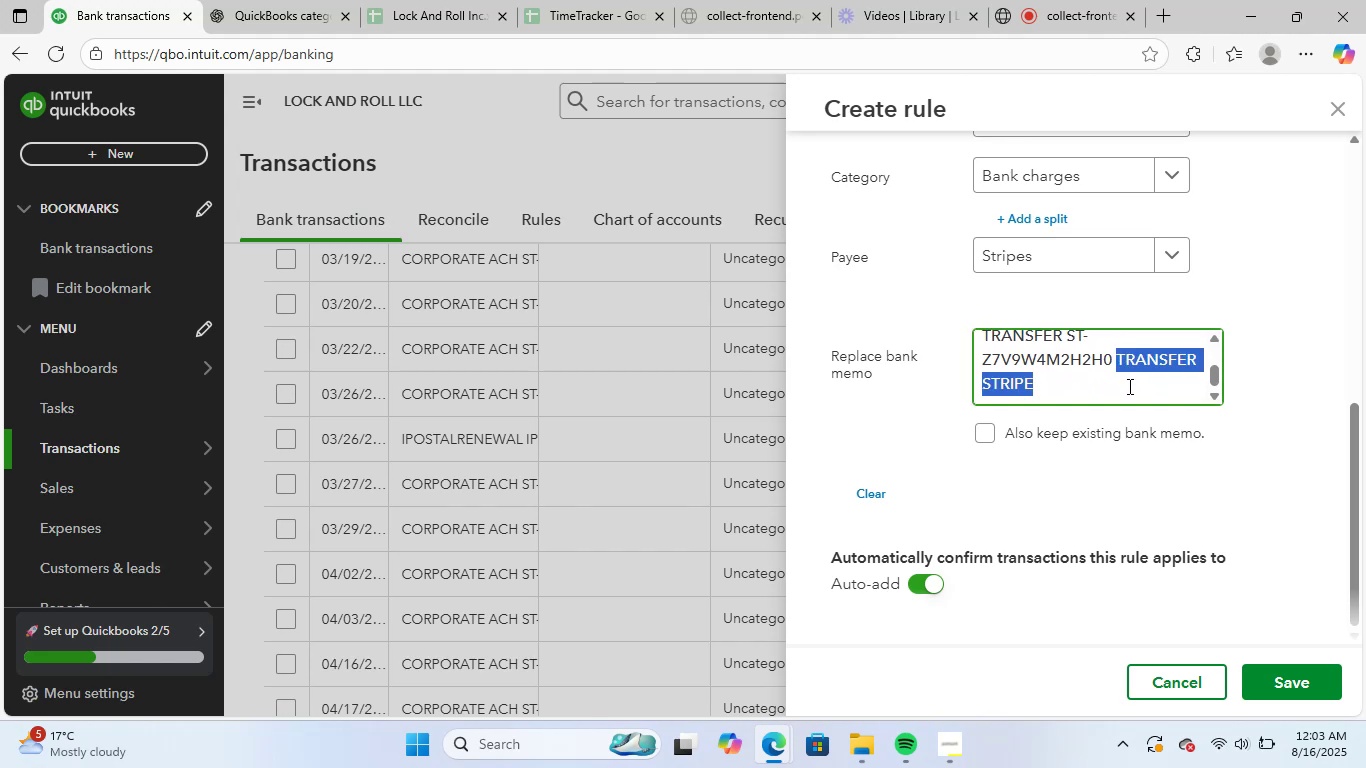 
key(Control+C)
 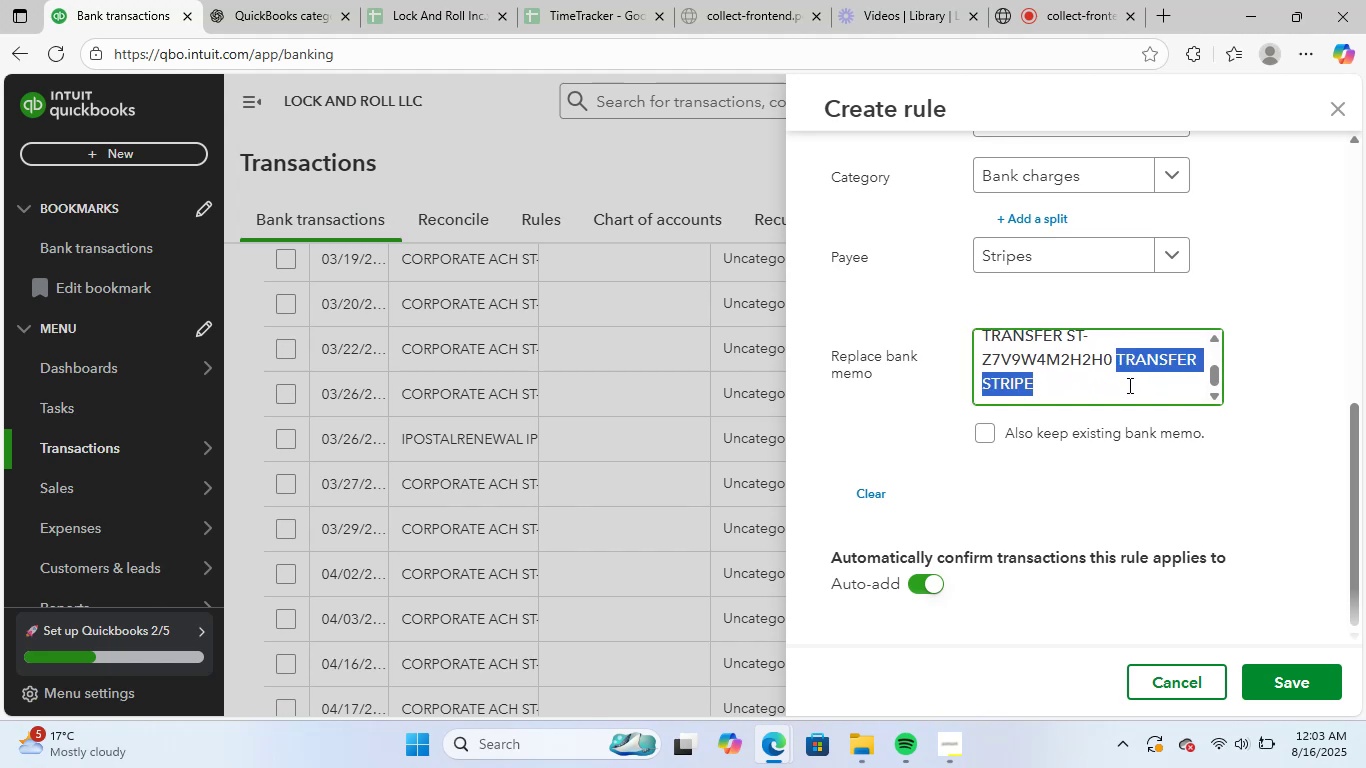 
scroll: coordinate [1275, 258], scroll_direction: up, amount: 6.0
 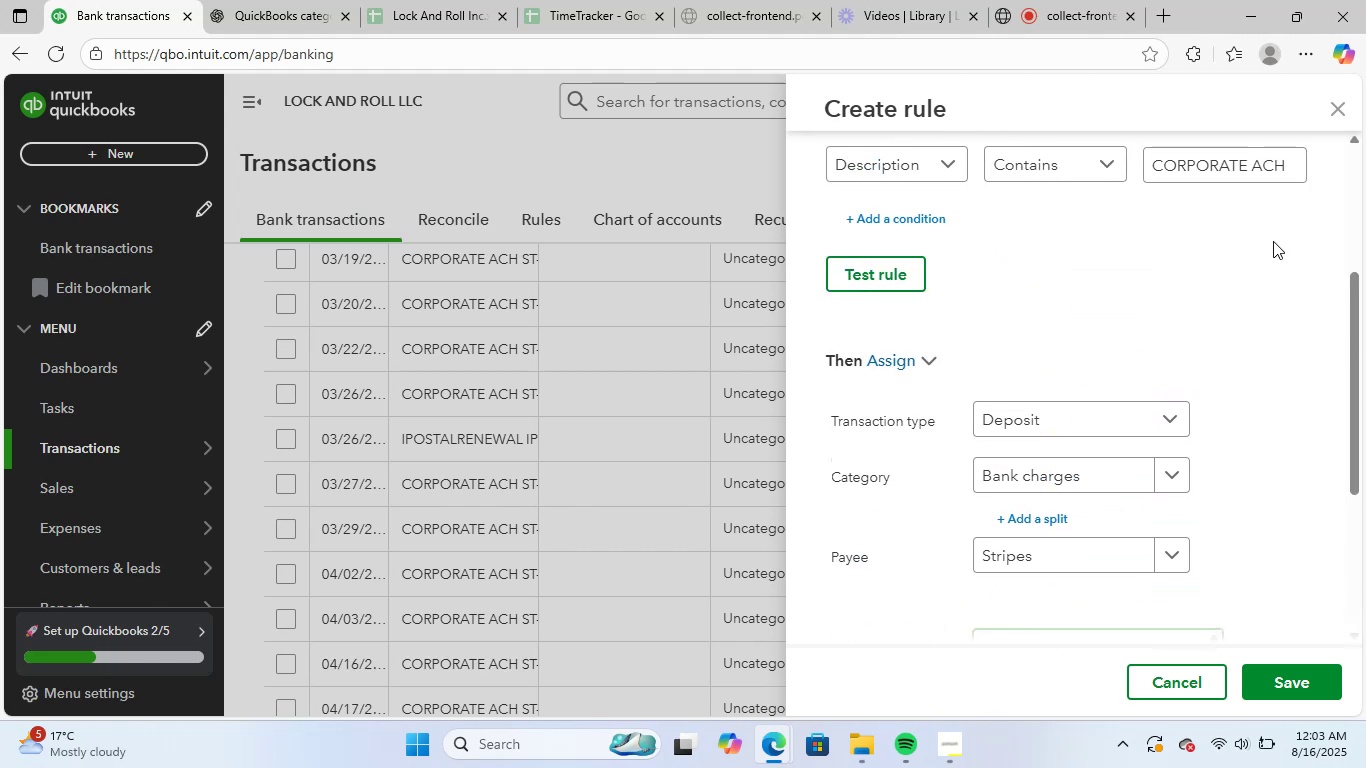 
left_click([1294, 171])
 